 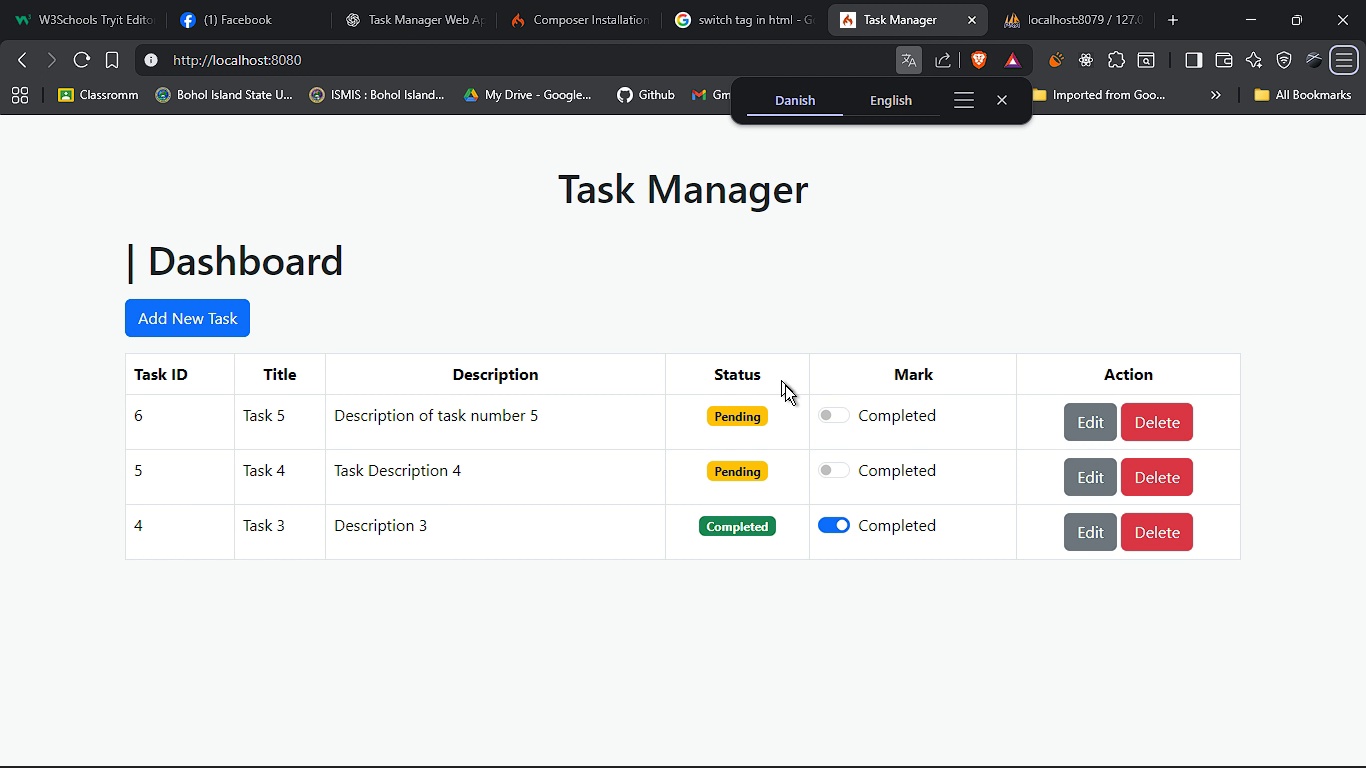 
key(F5)
 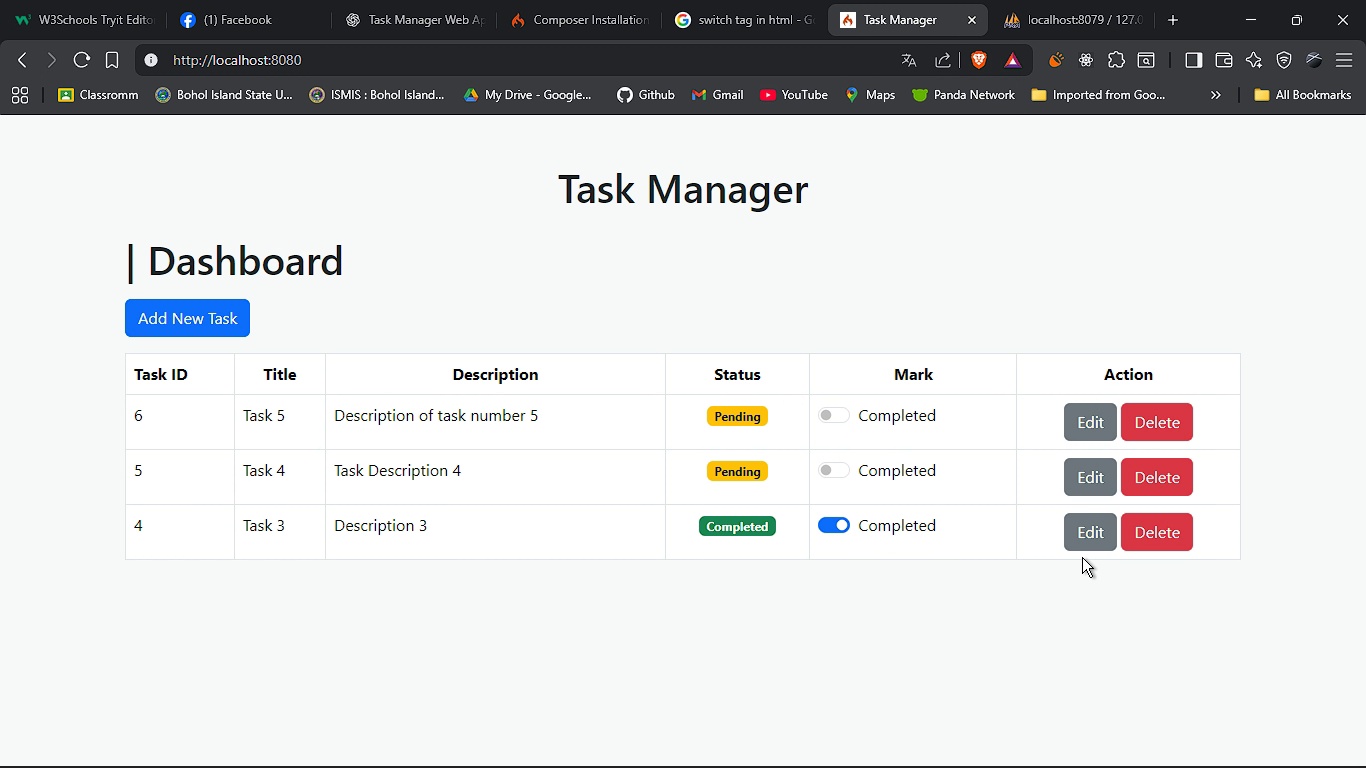 
left_click([1089, 540])
 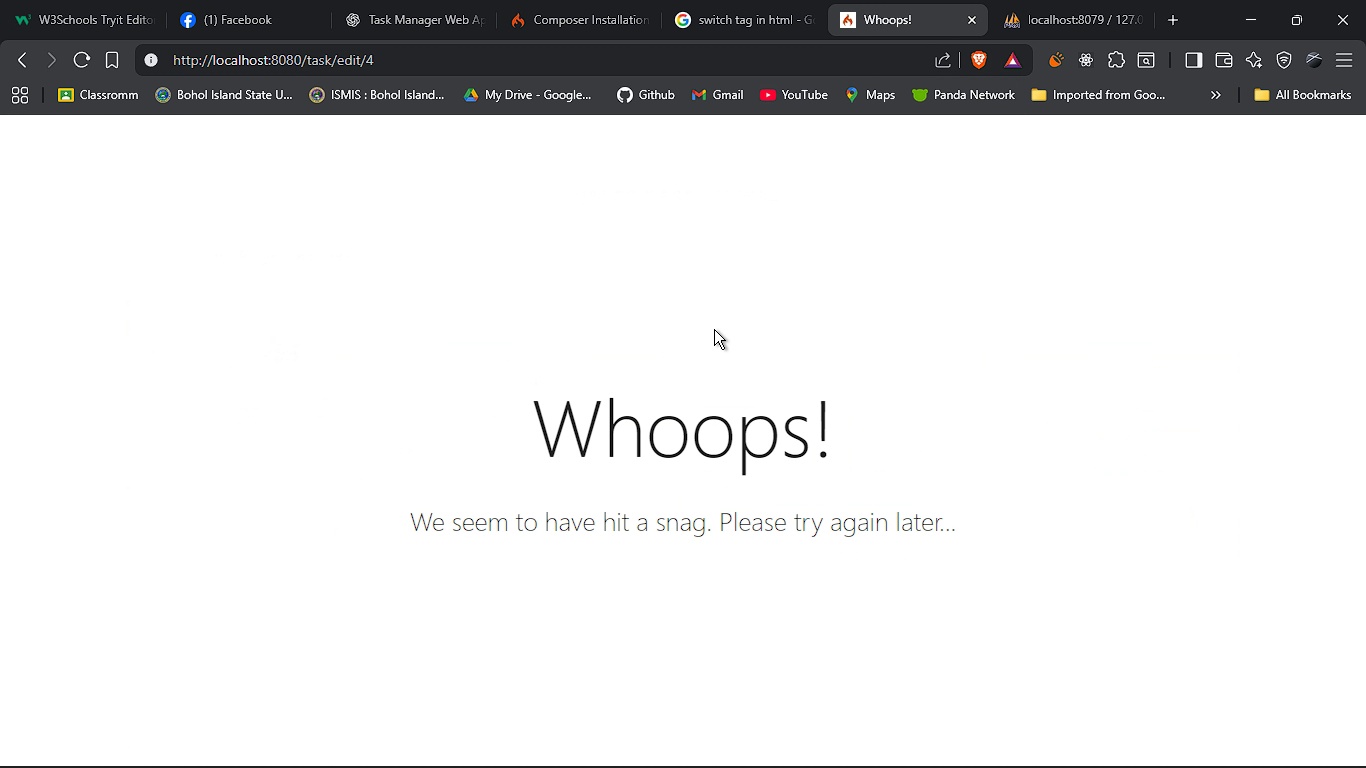 
key(Alt+Tab)
 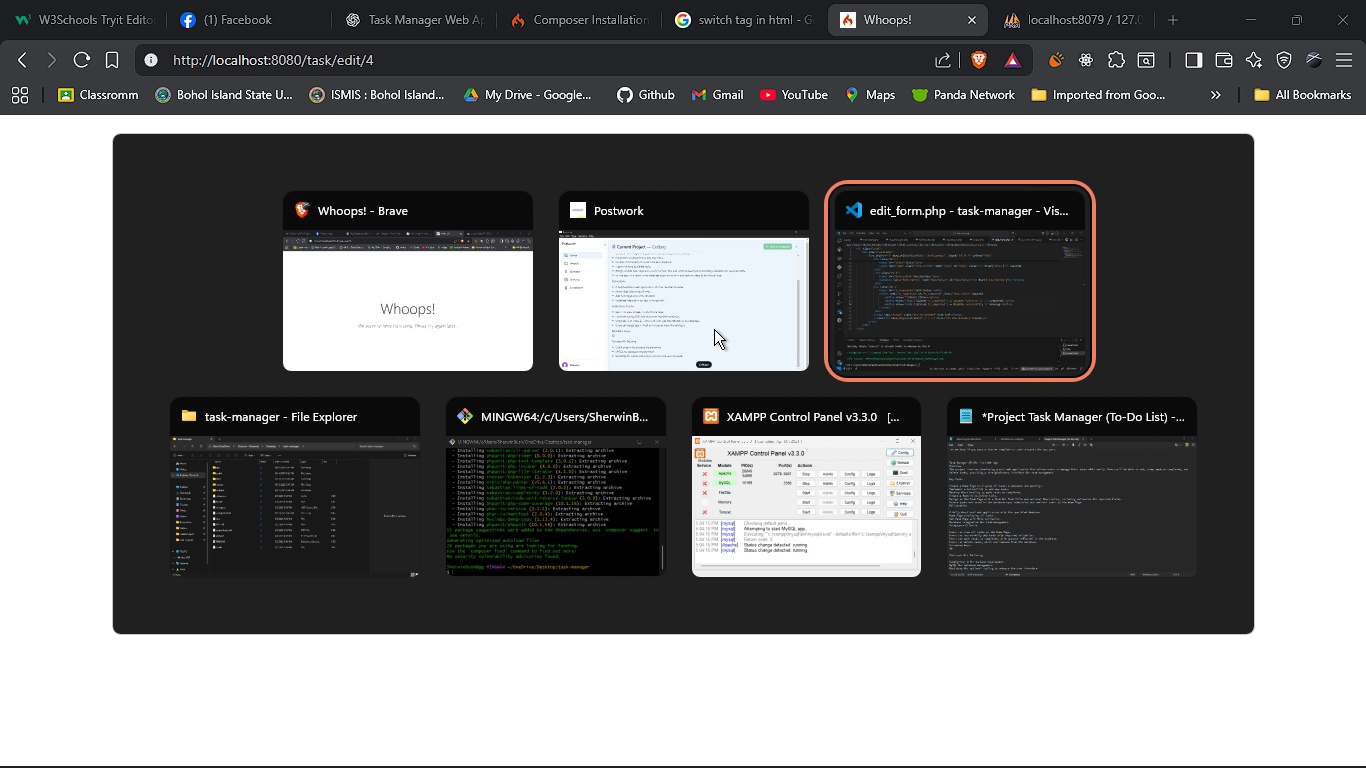 
key(Alt+Tab)
 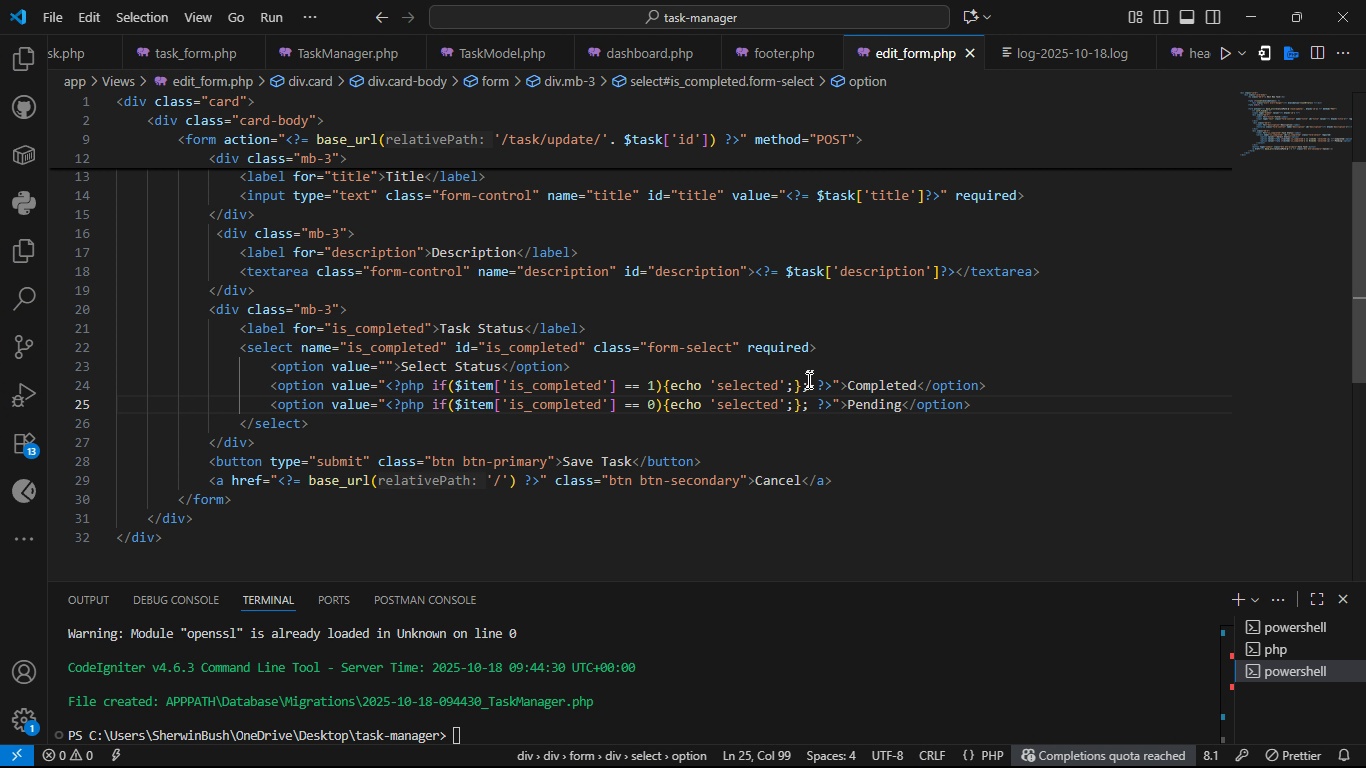 
left_click([805, 381])
 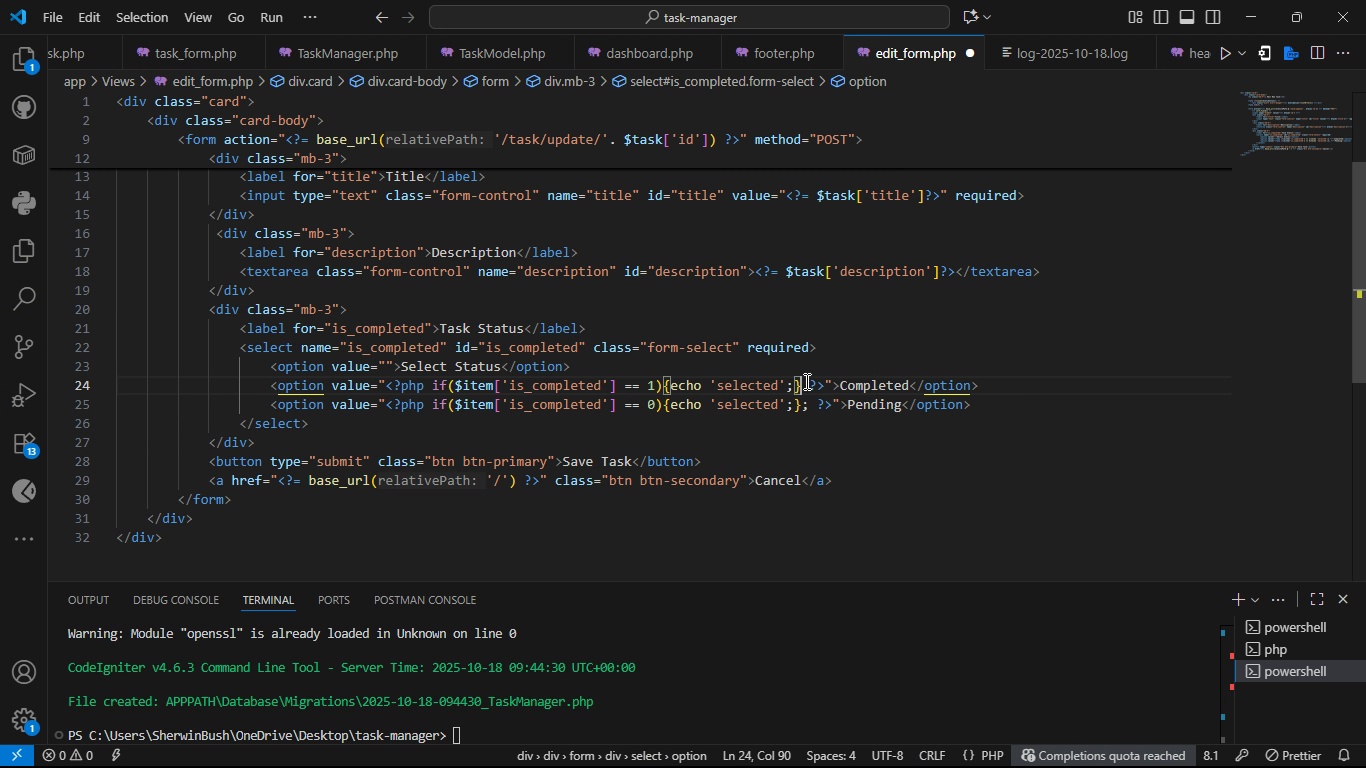 
key(Backspace)
 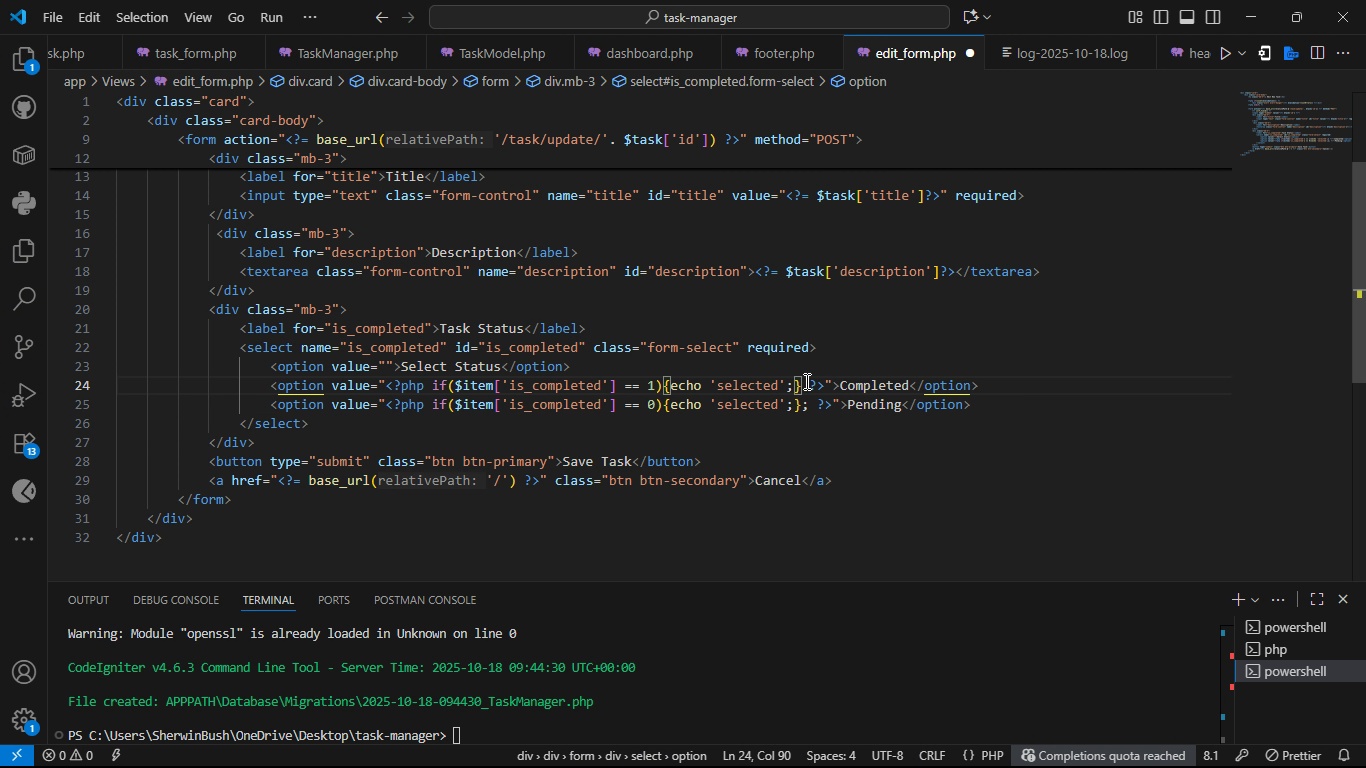 
key(ArrowDown)
 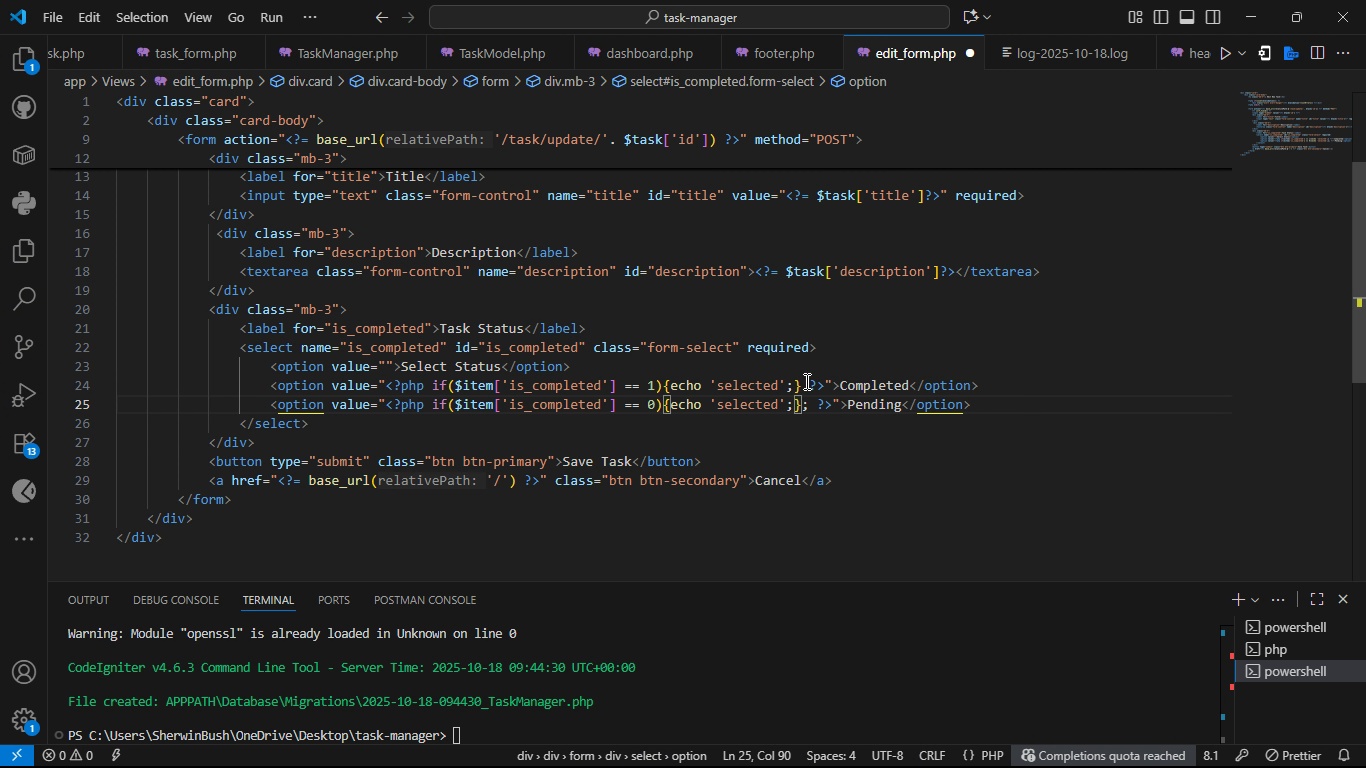 
key(ArrowRight)
 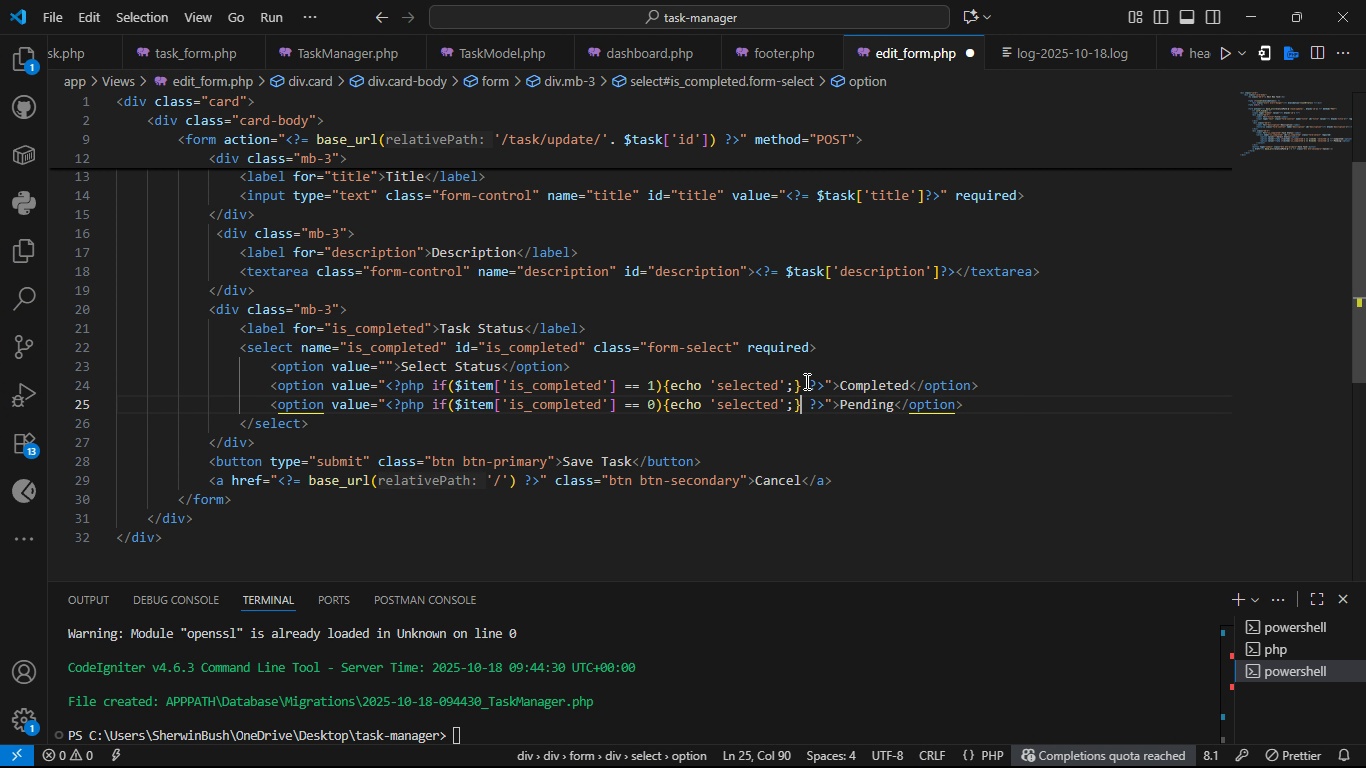 
key(Backspace)
 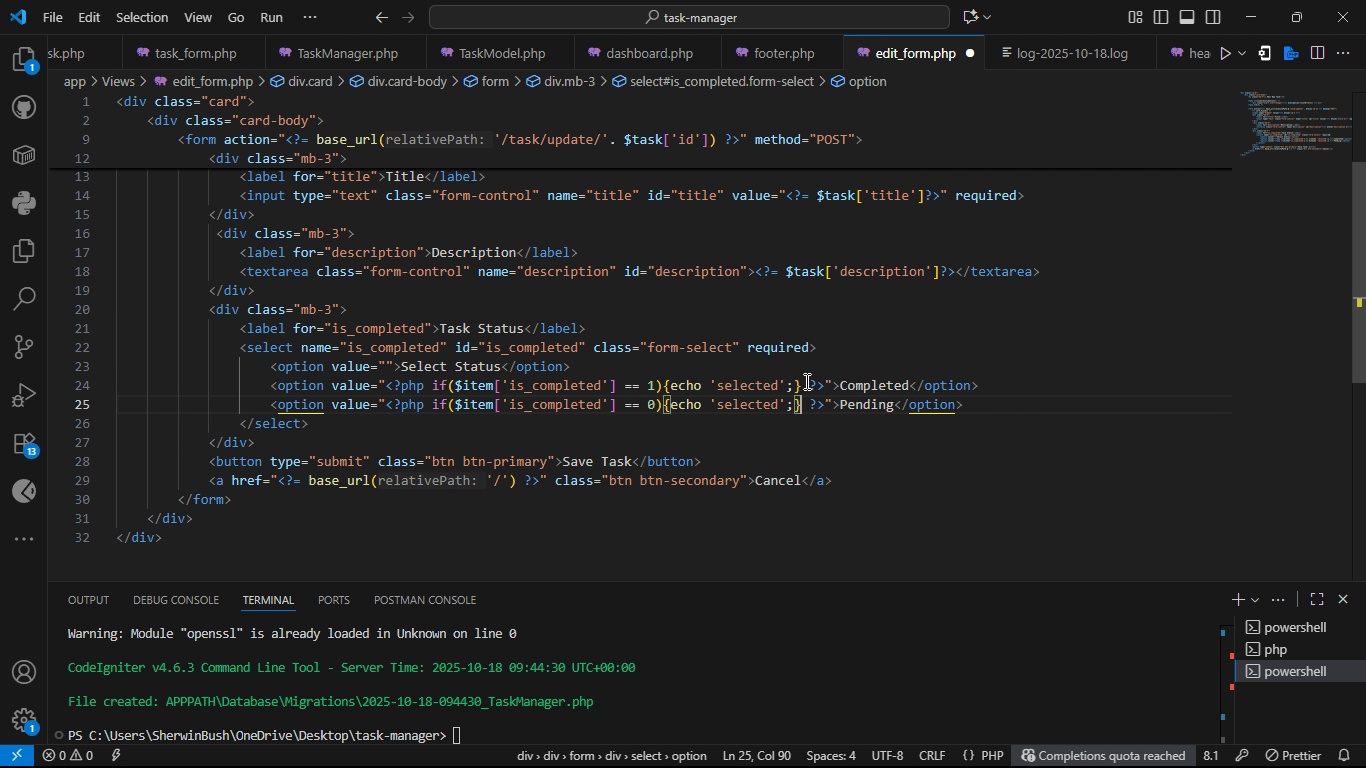 
key(Control+S)
 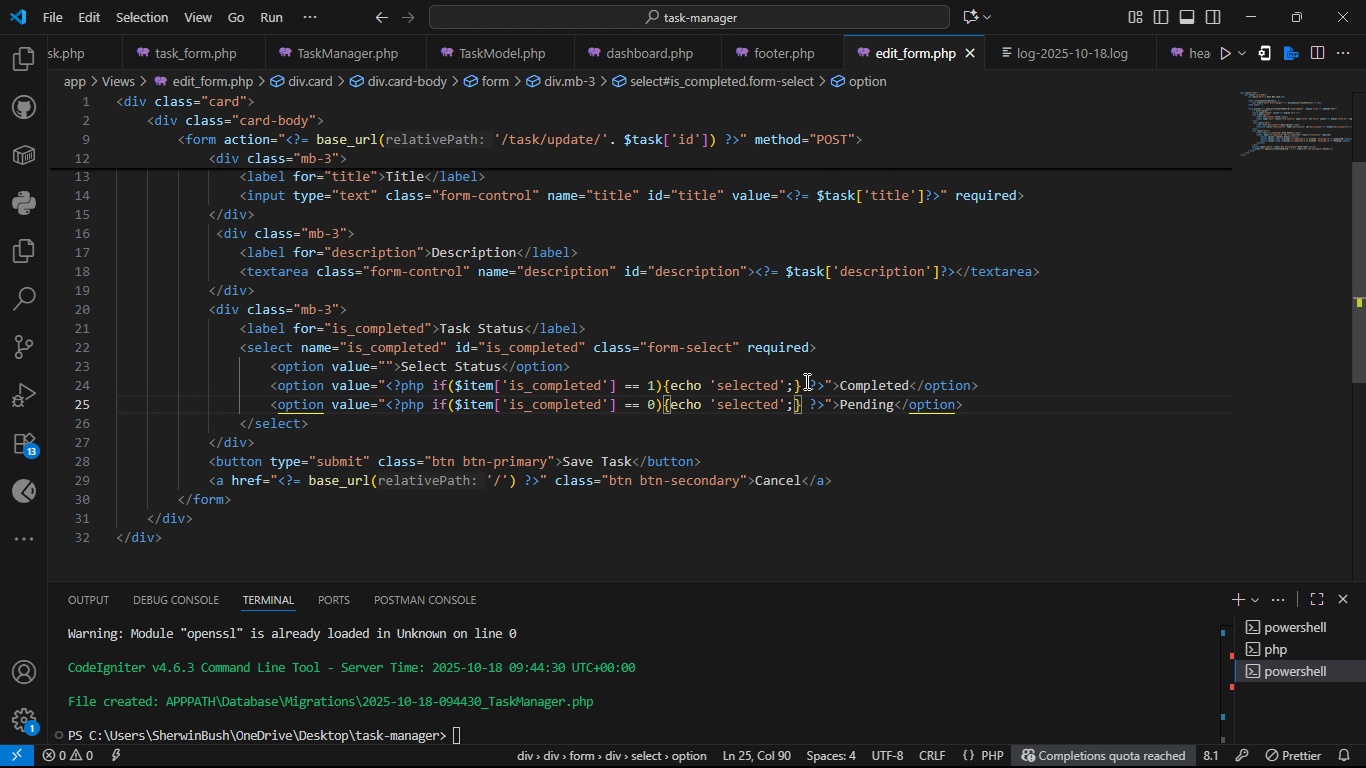 
key(Control+S)
 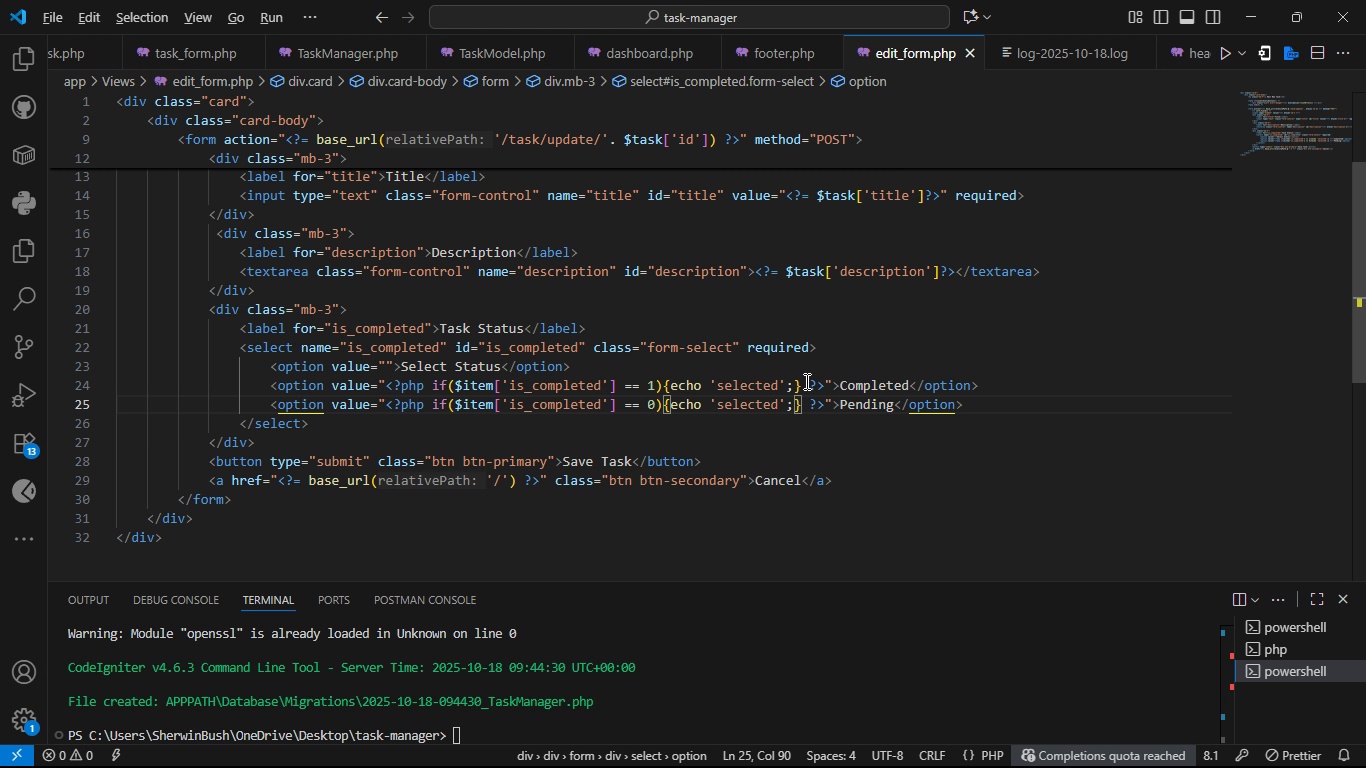 
hold_key(key=AltLeft, duration=1.21)
 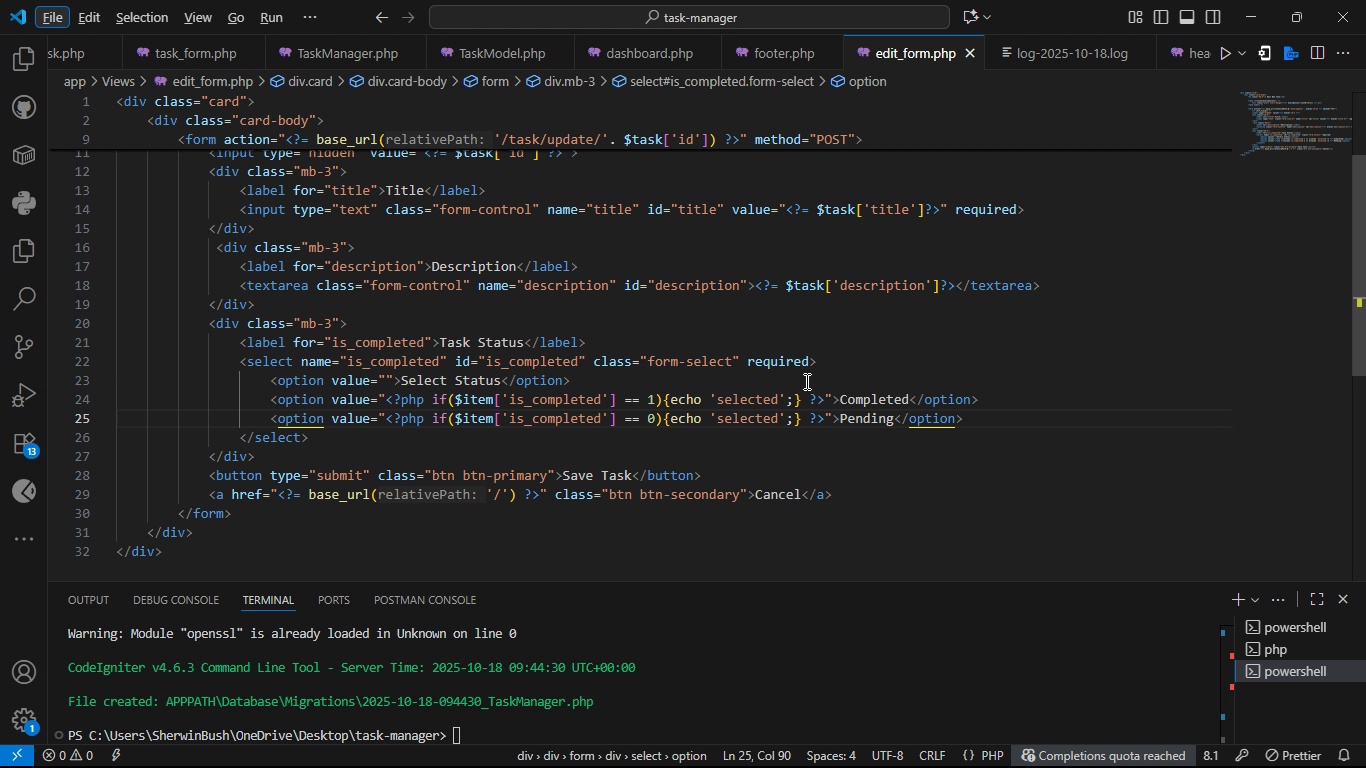 
key(Control+S)
 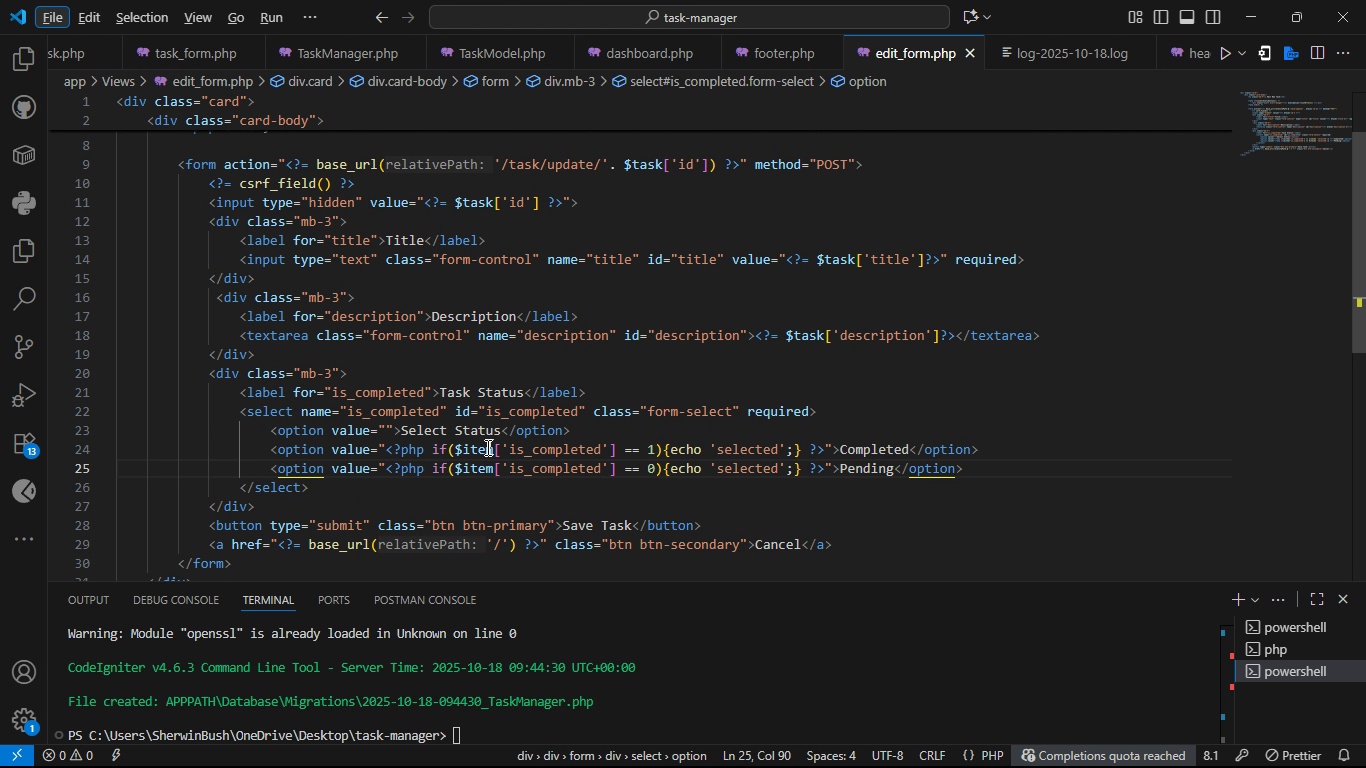 
double_click([485, 447])
 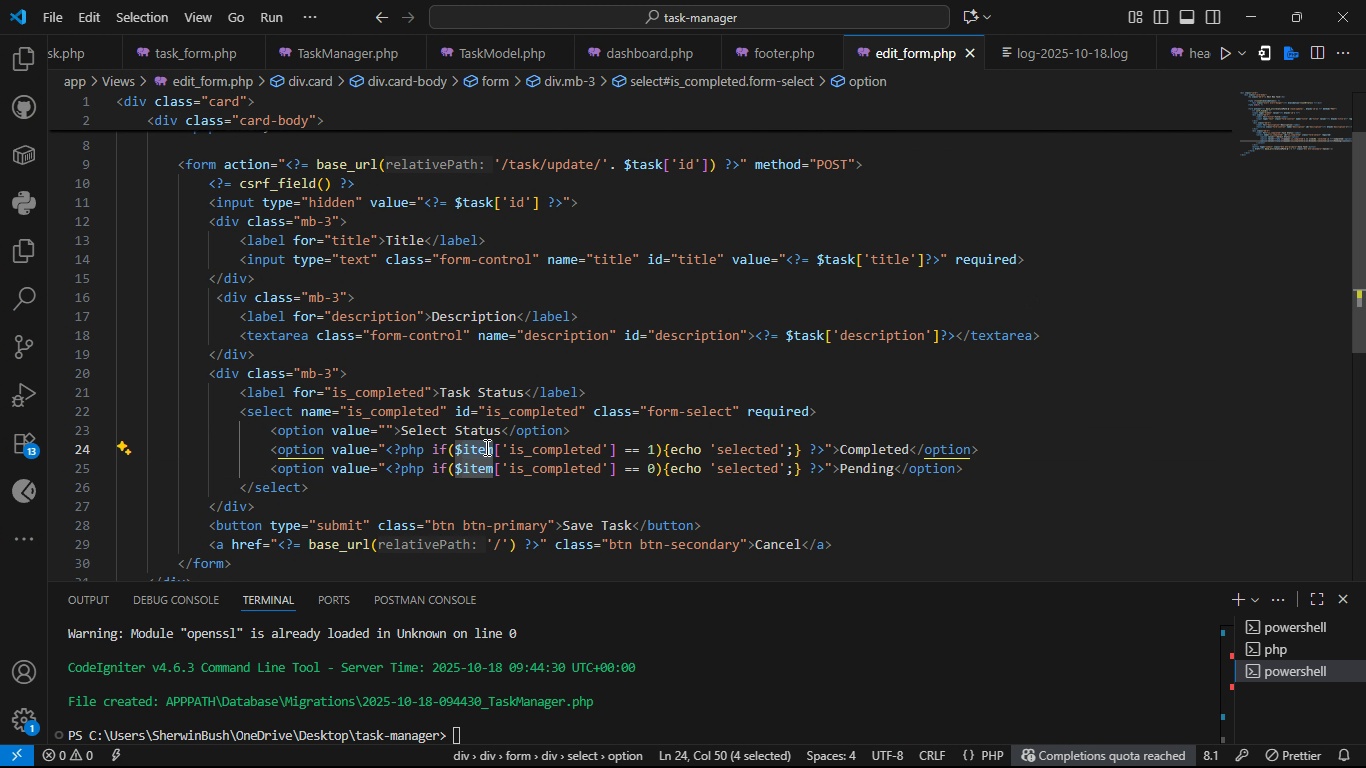 
type(task)
 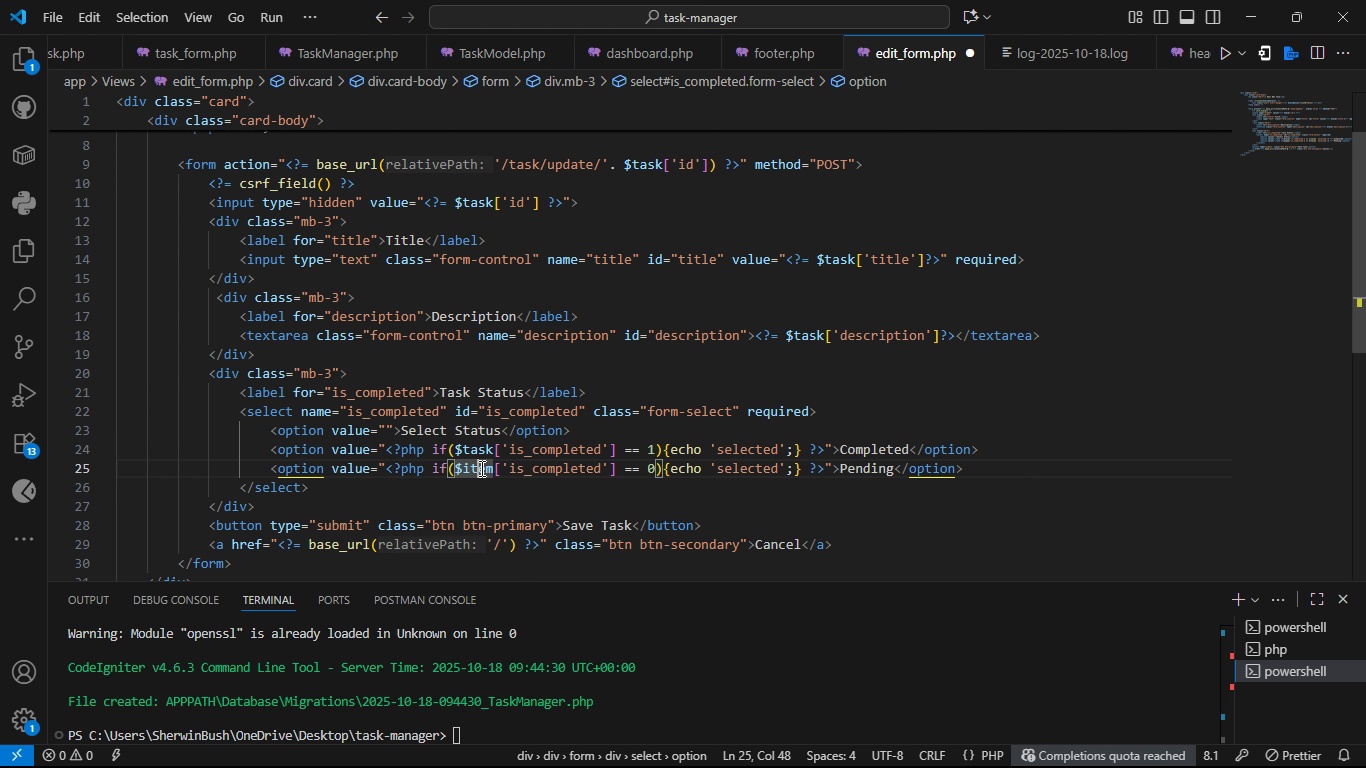 
double_click([480, 468])
 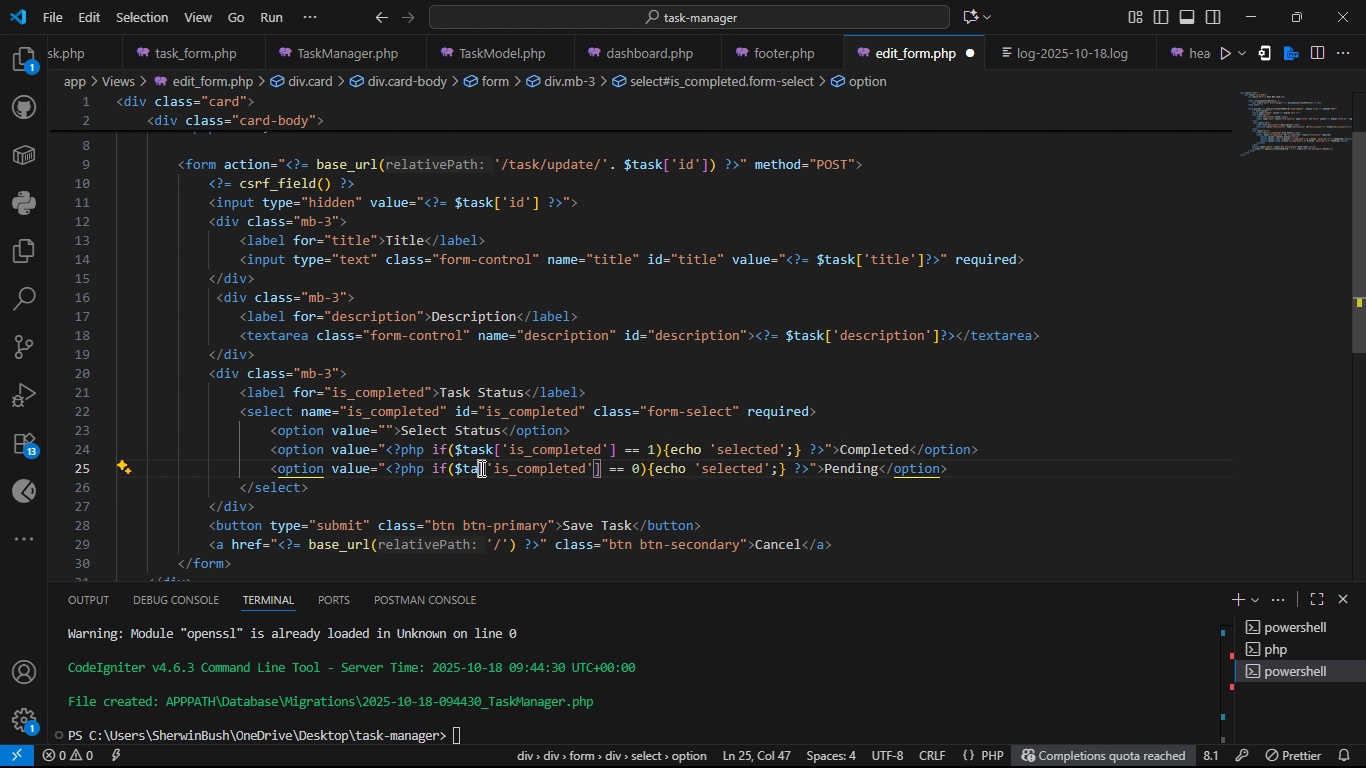 
type(task)
 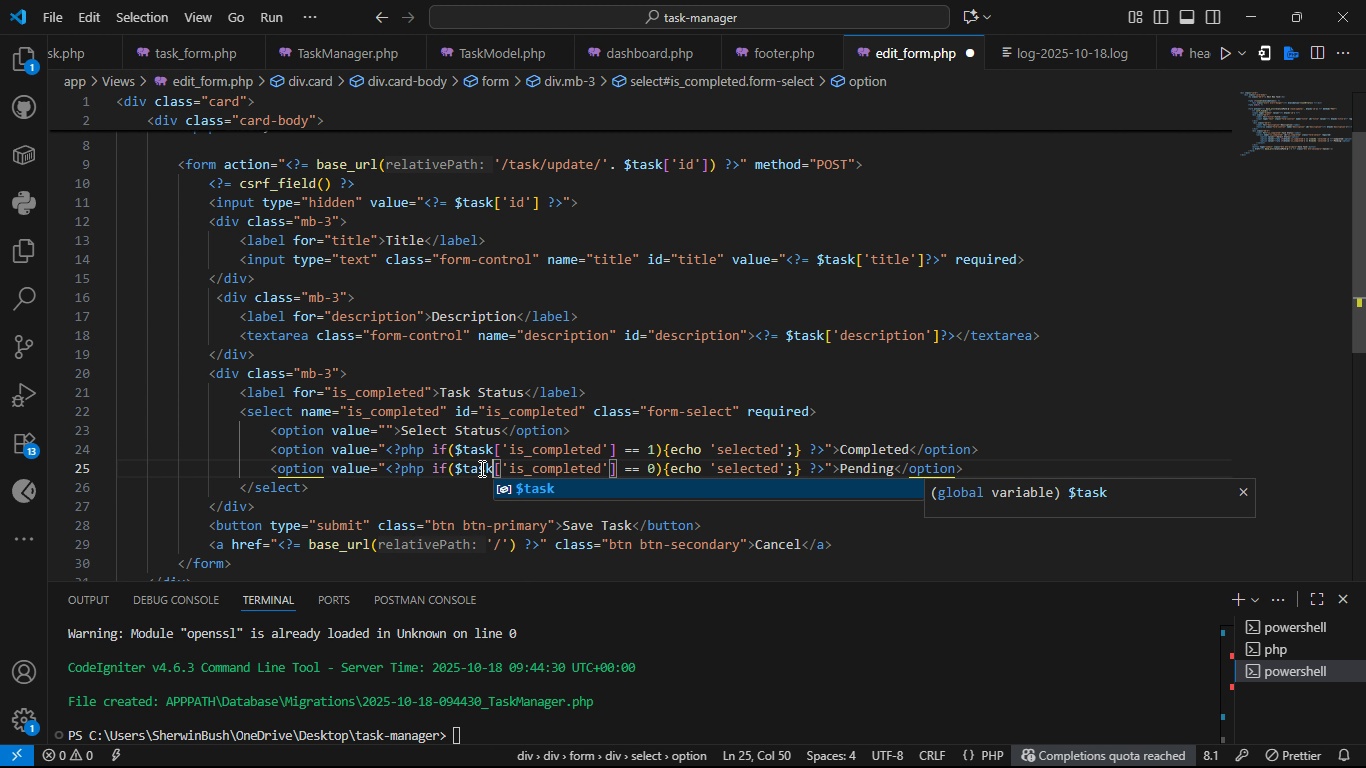 
key(Control+S)
 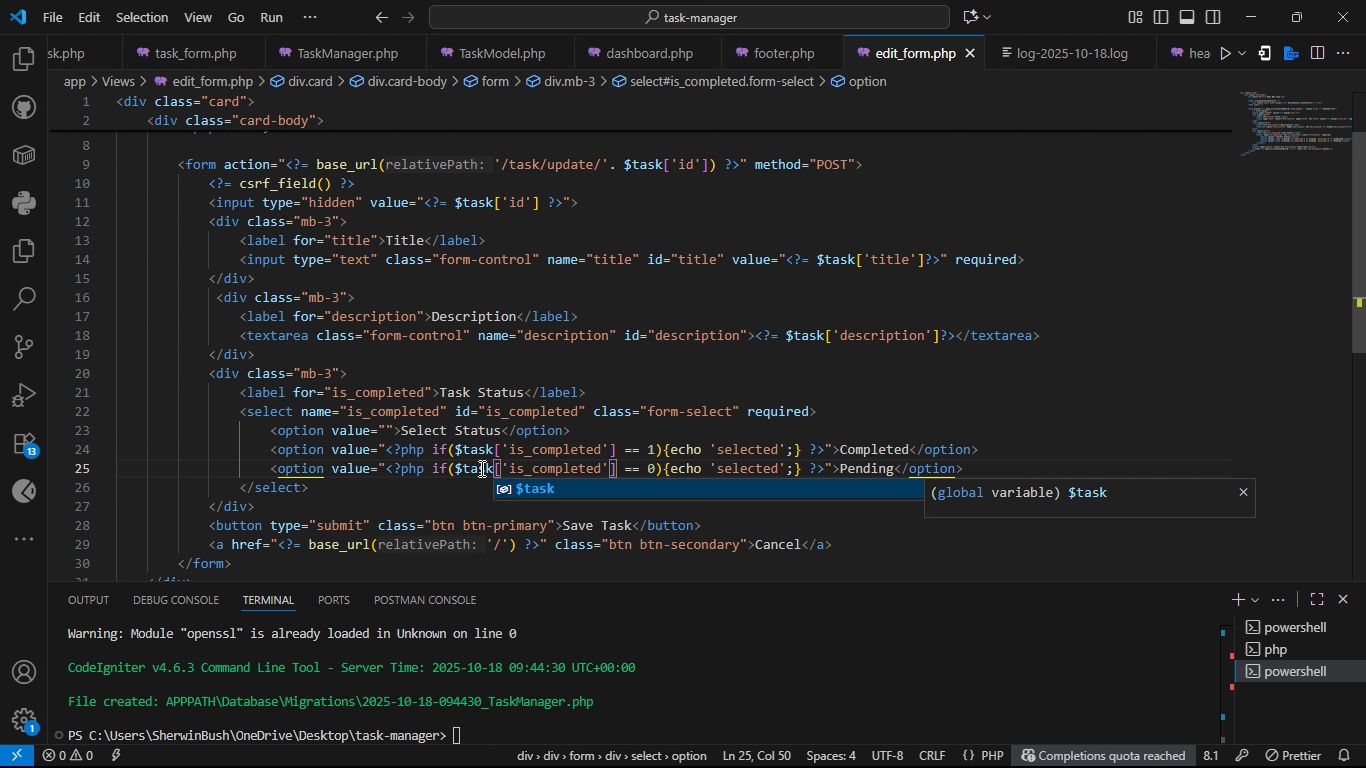 
key(Control+S)
 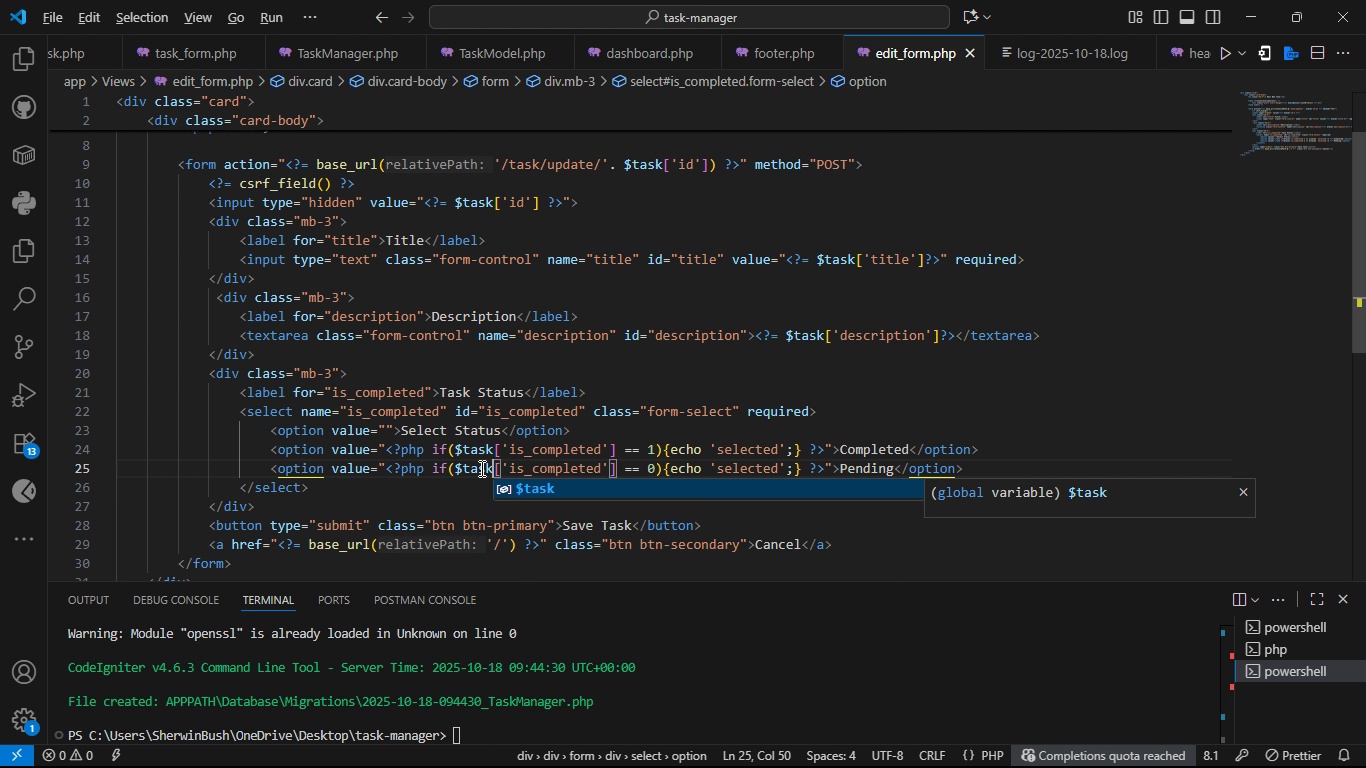 
key(Alt+AltLeft)
 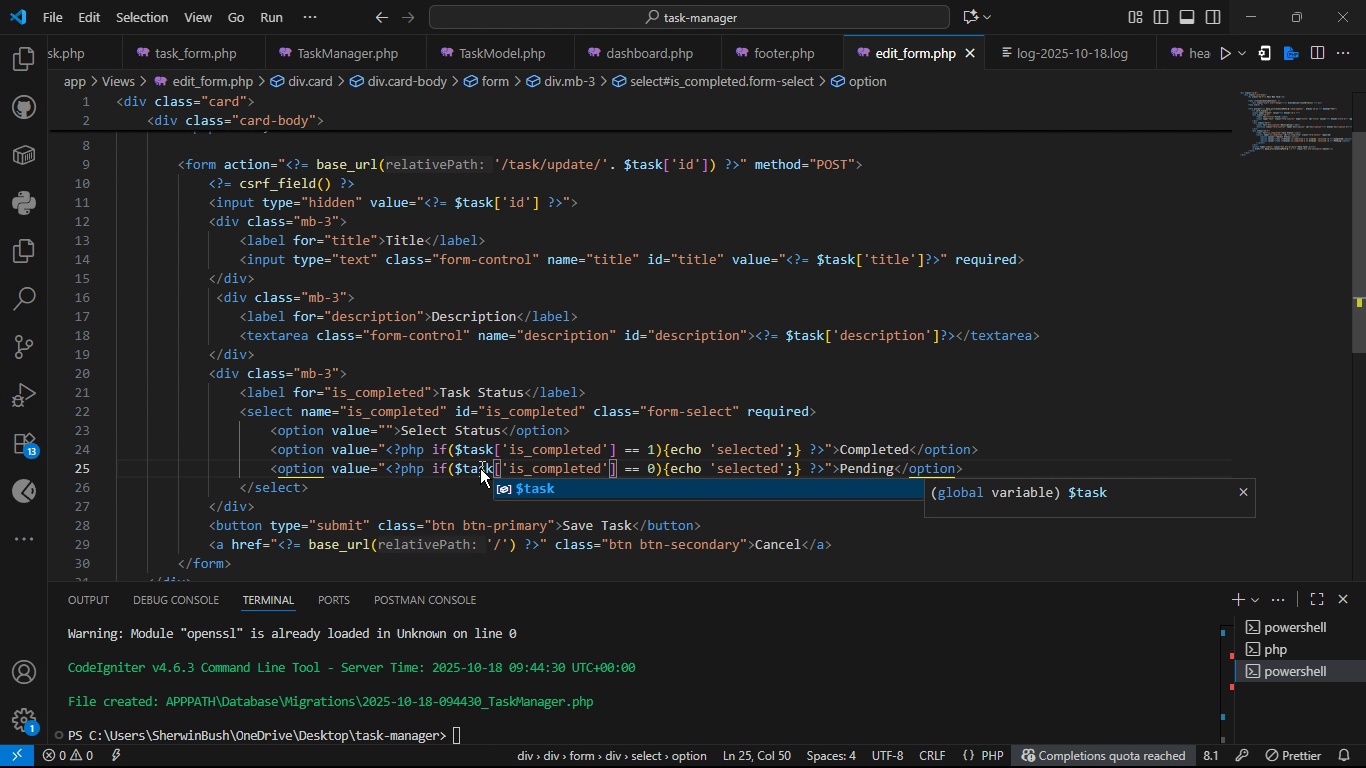 
key(Alt+Tab)
 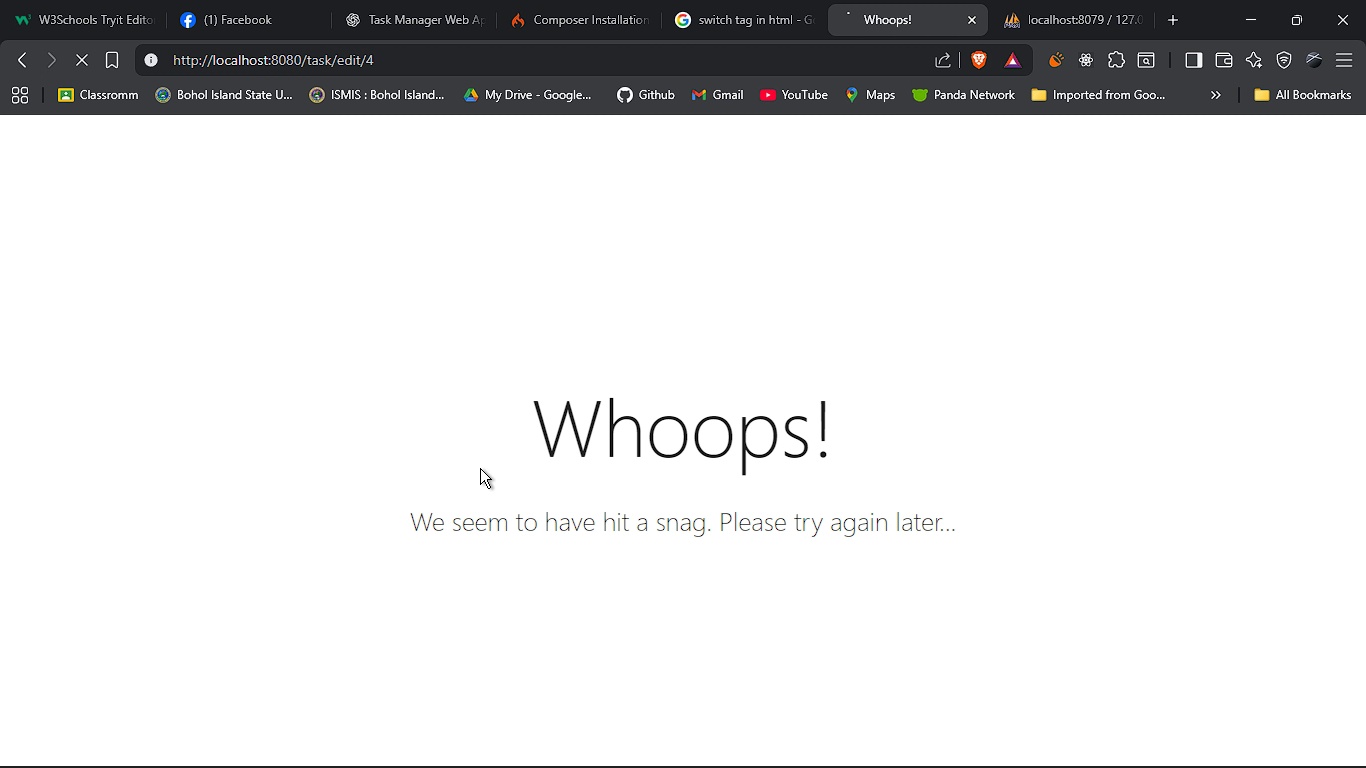 
key(F5)
 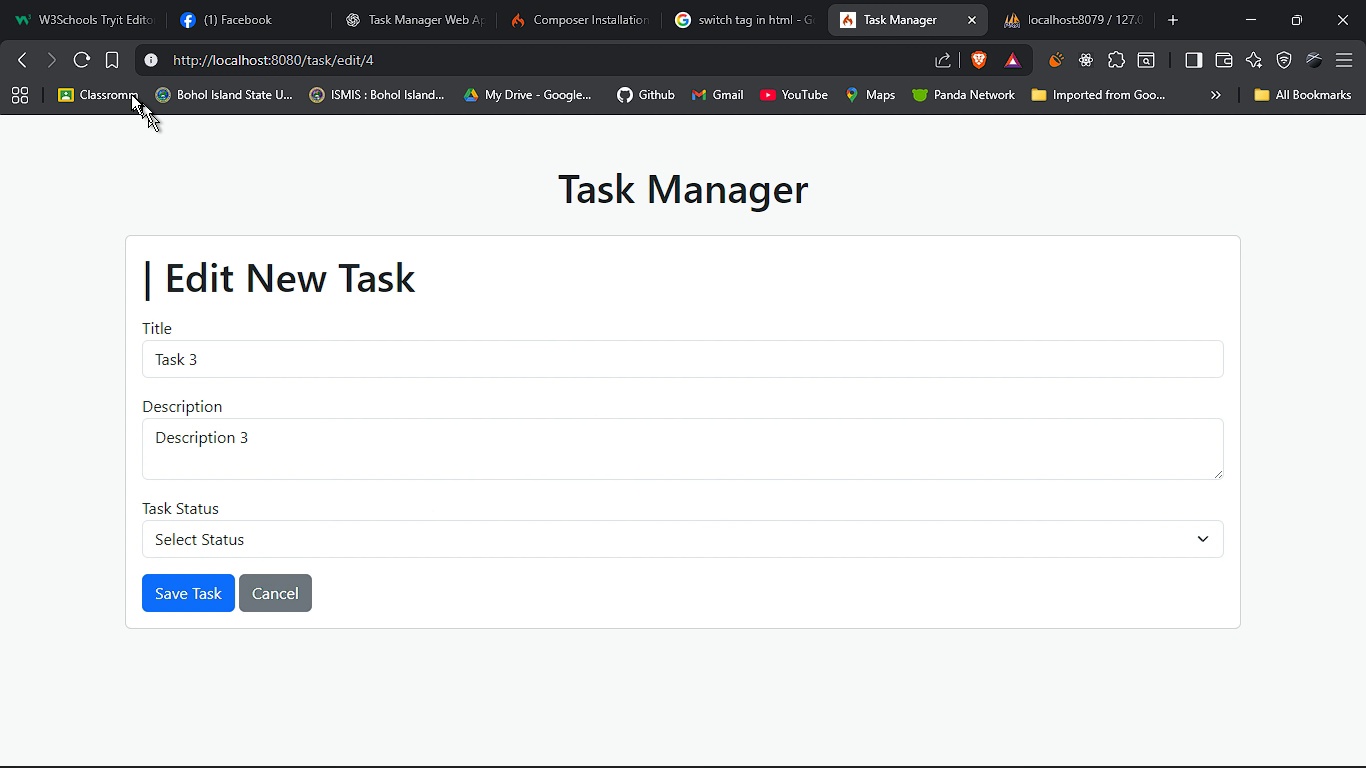 
left_click([87, 52])
 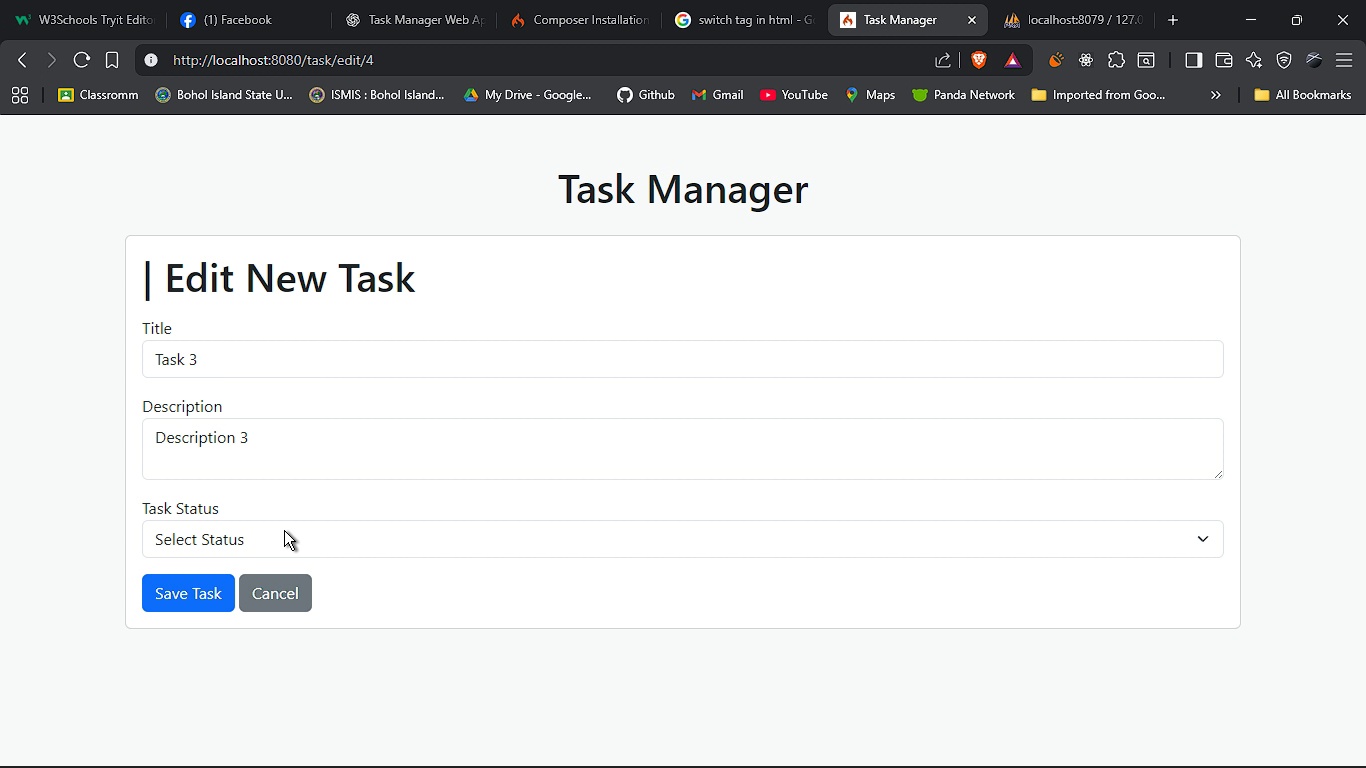 
left_click([284, 530])
 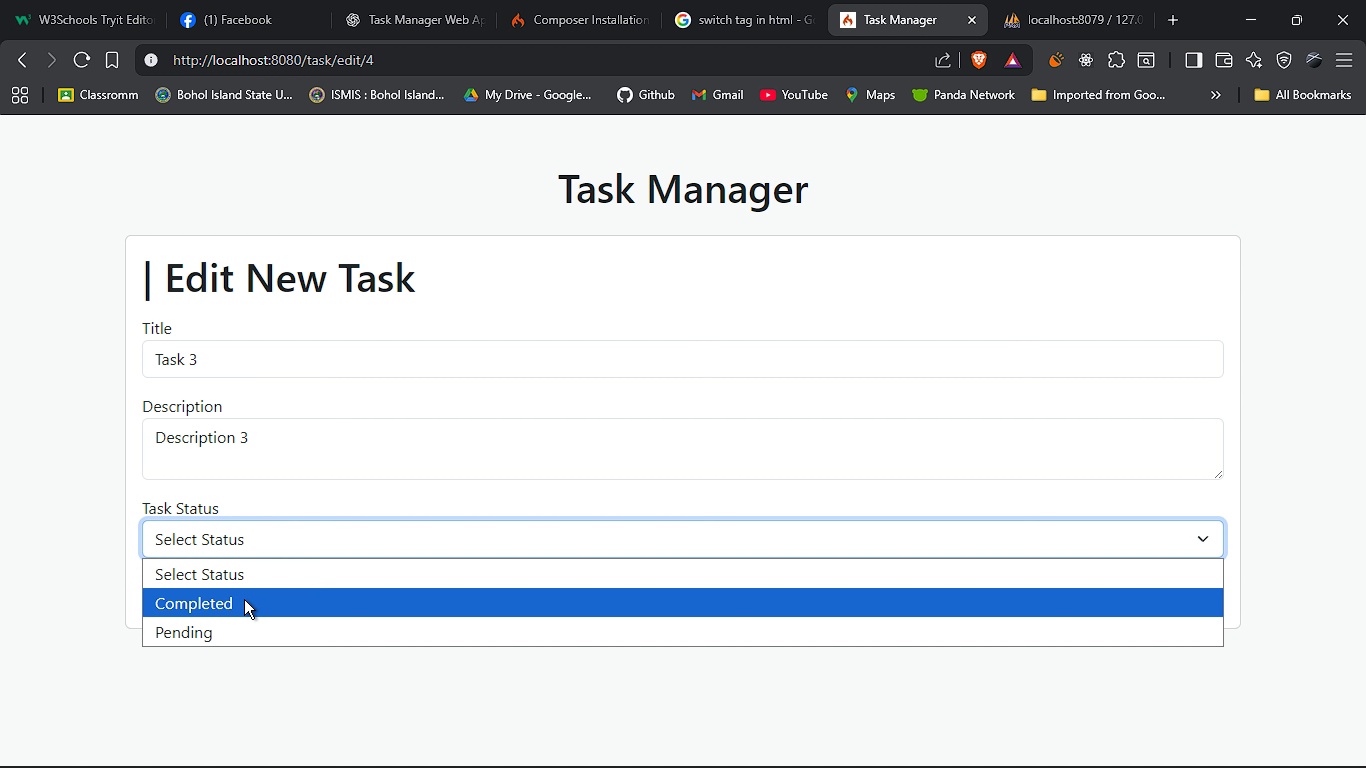 
right_click([244, 599])
 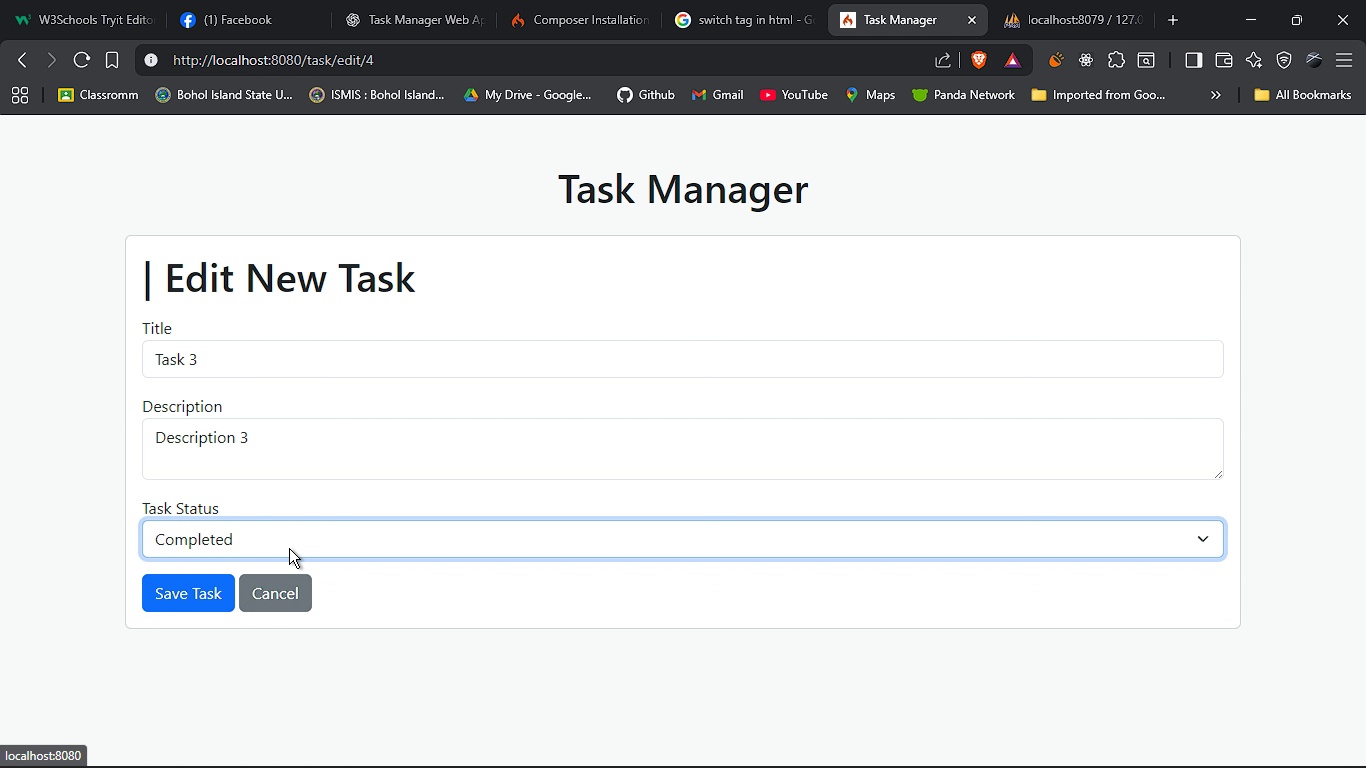 
right_click([289, 548])
 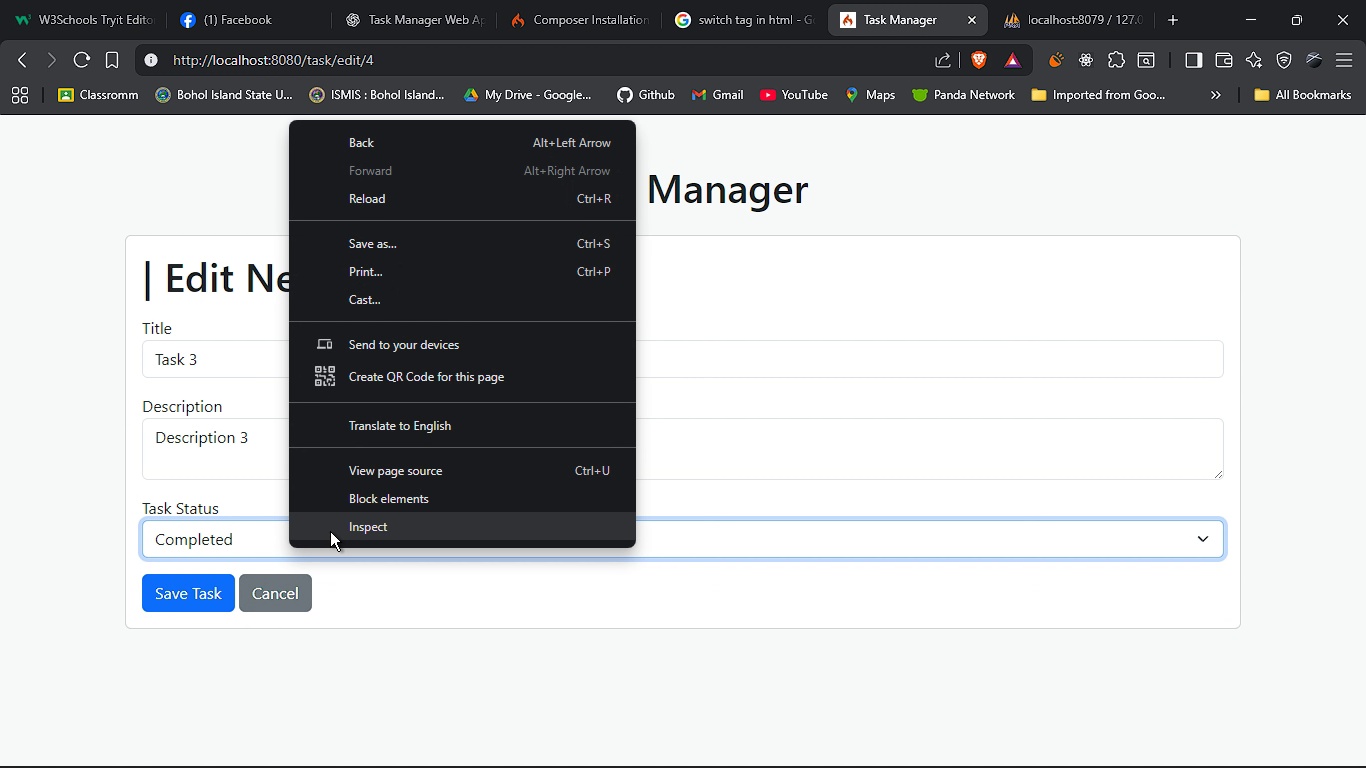 
left_click([330, 531])
 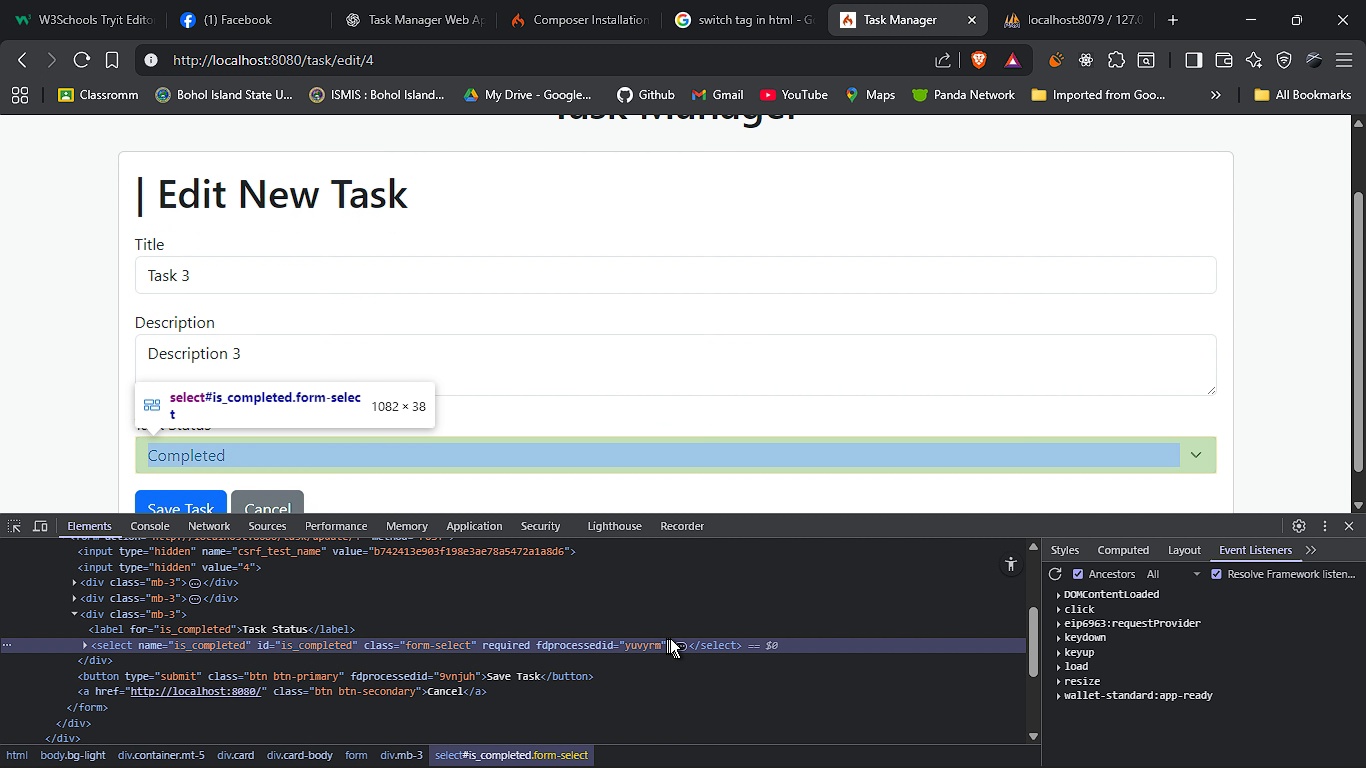 
left_click([679, 641])
 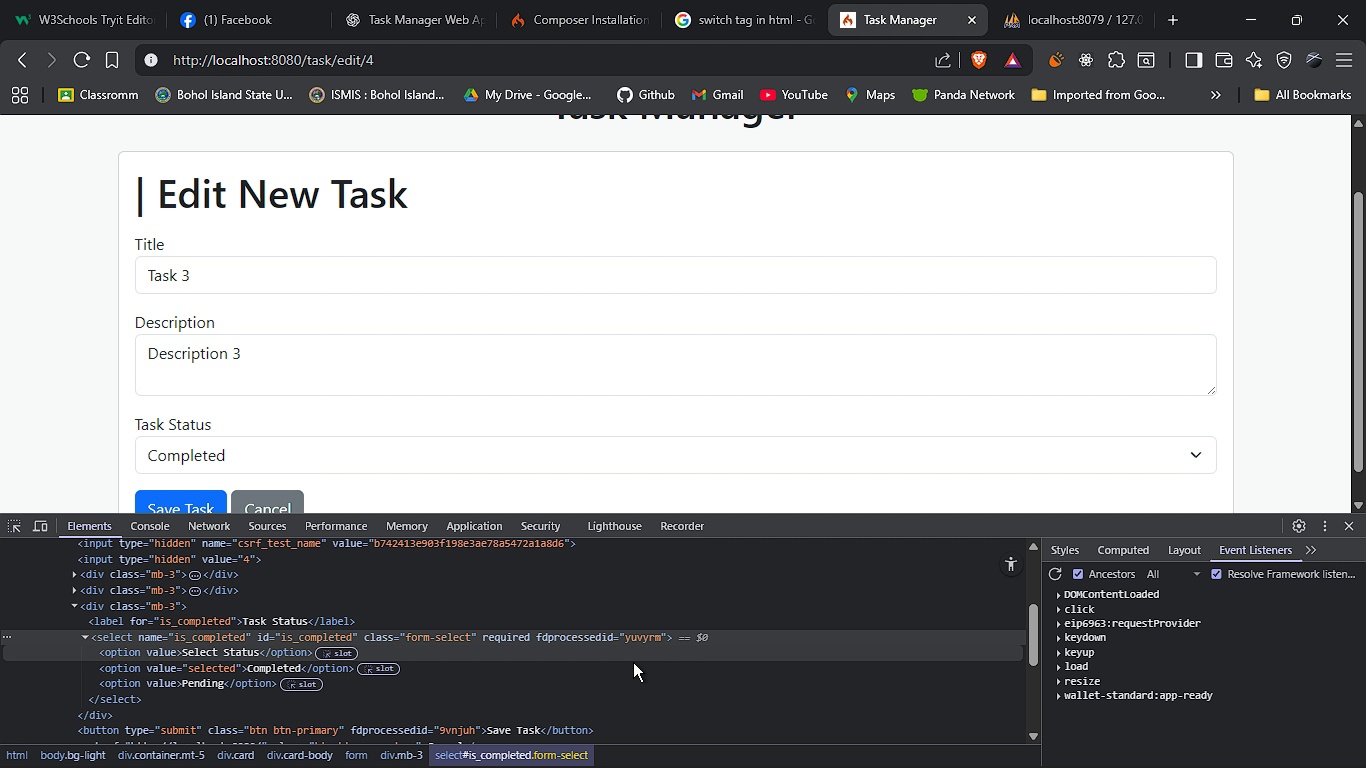 
key(Alt+Tab)
 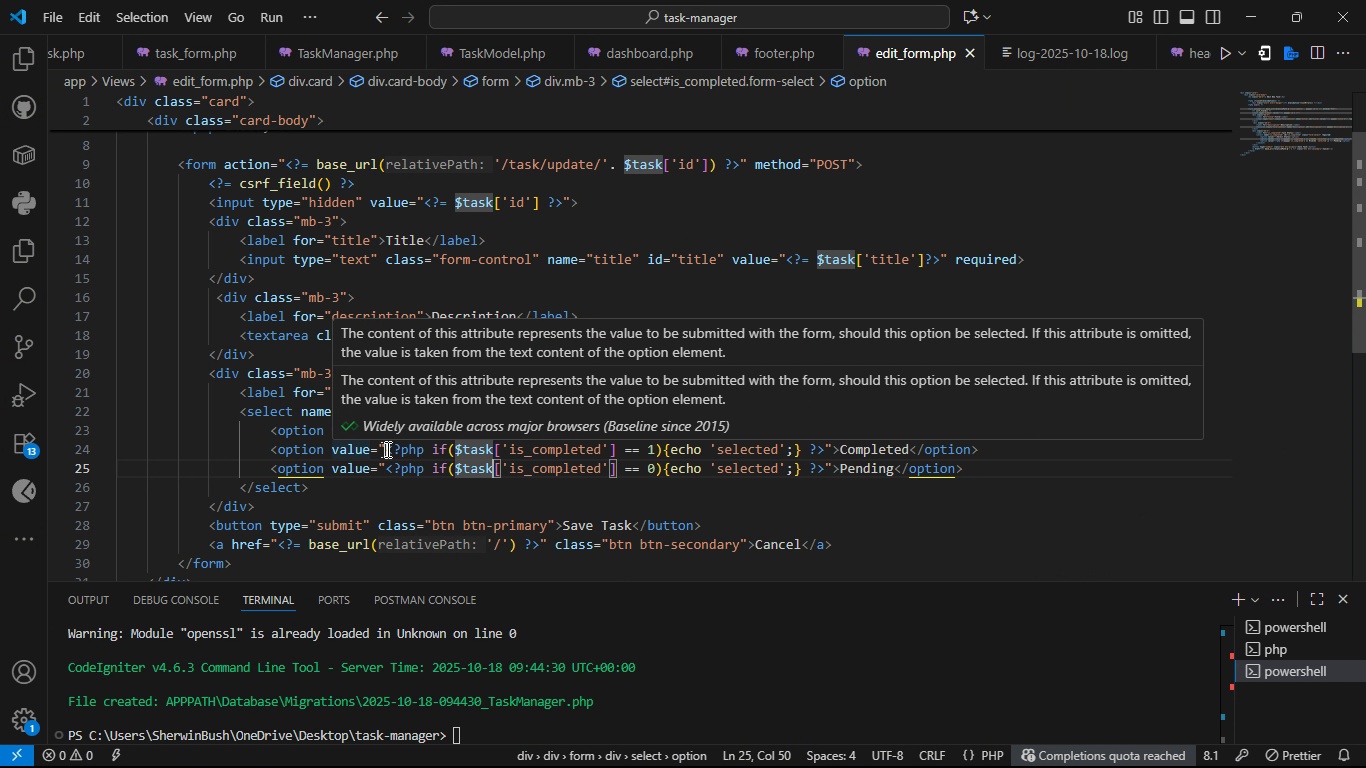 
left_click([386, 449])
 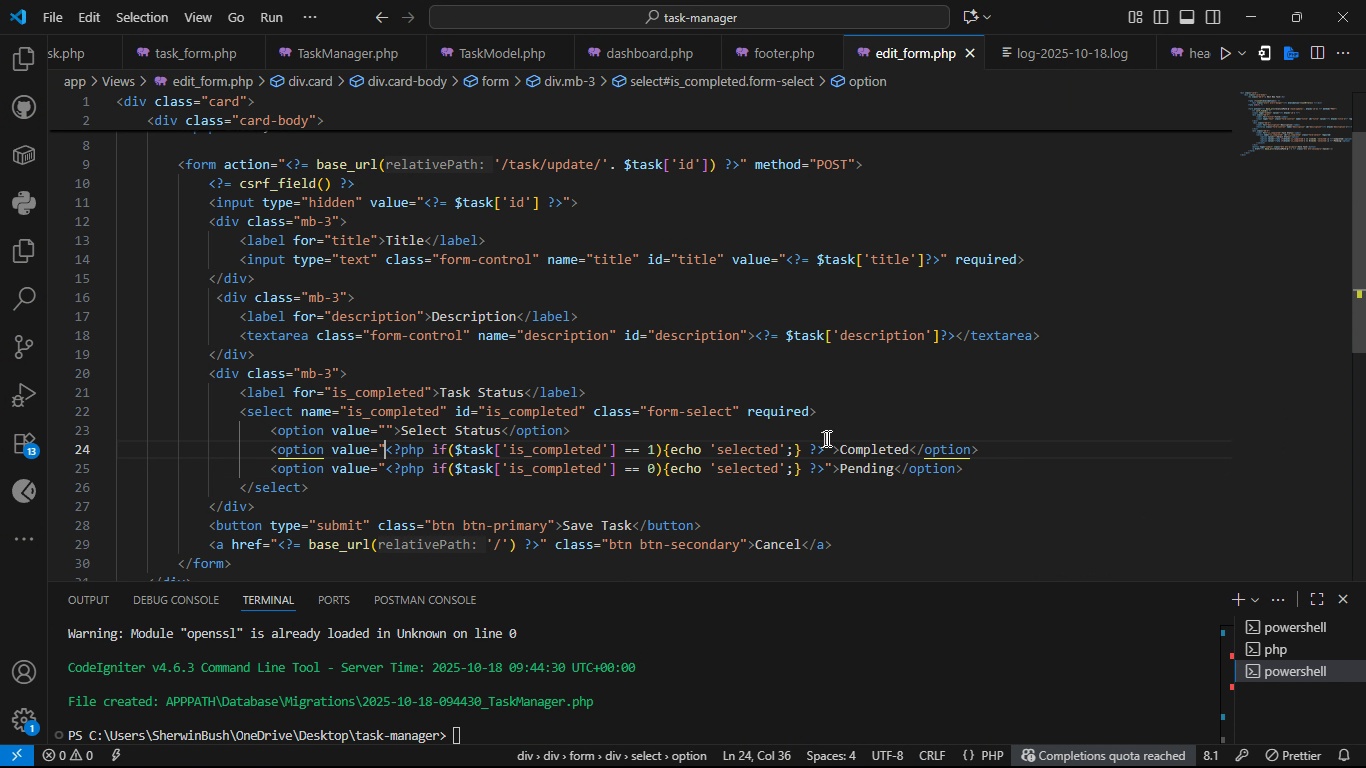 
left_click([833, 447])
 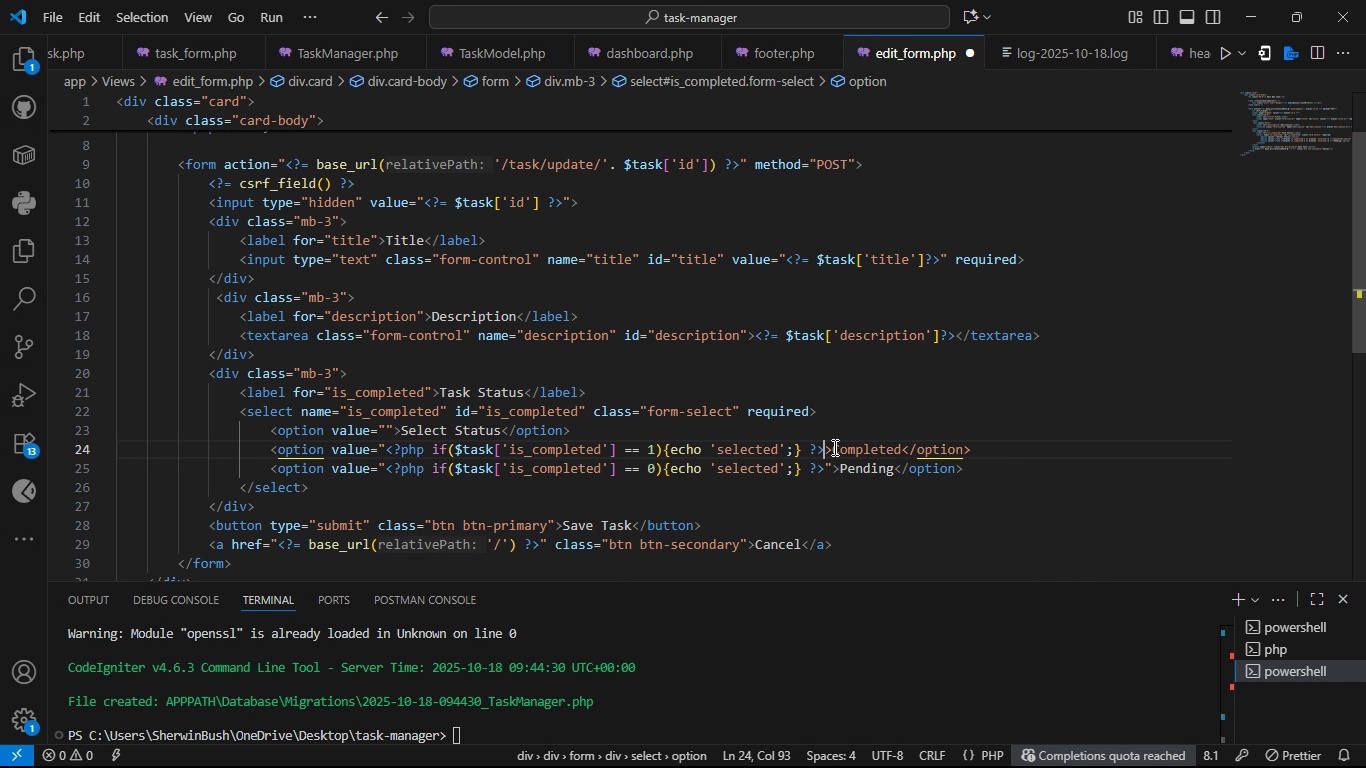 
key(Backspace)
 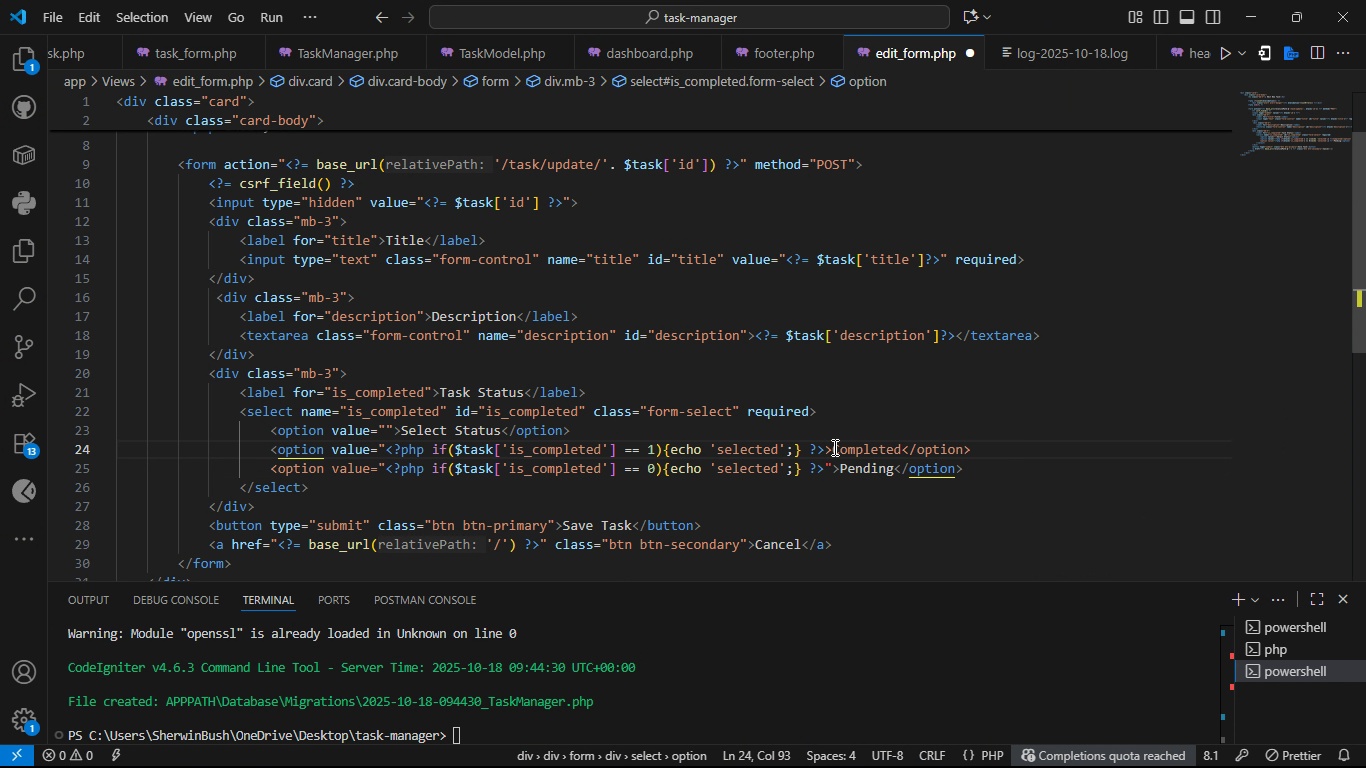 
key(ArrowDown)
 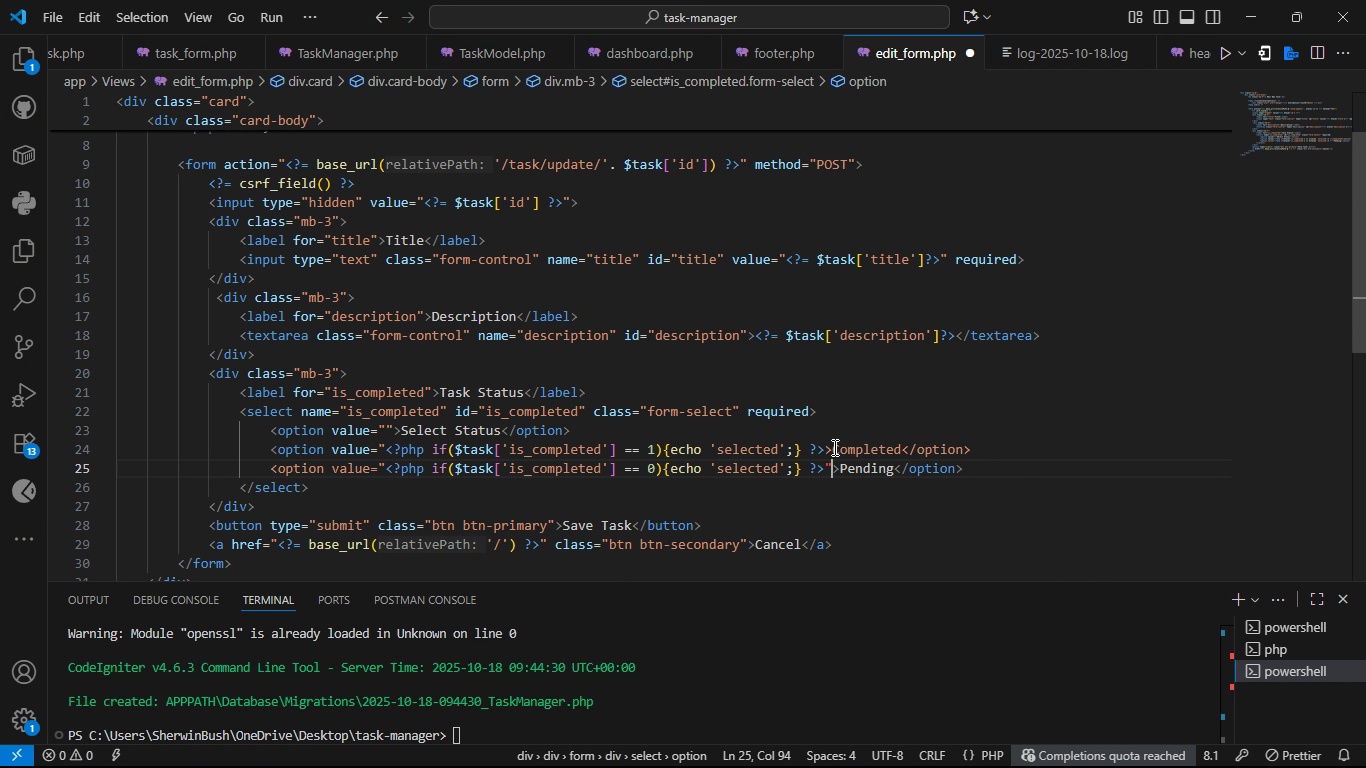 
key(ArrowRight)
 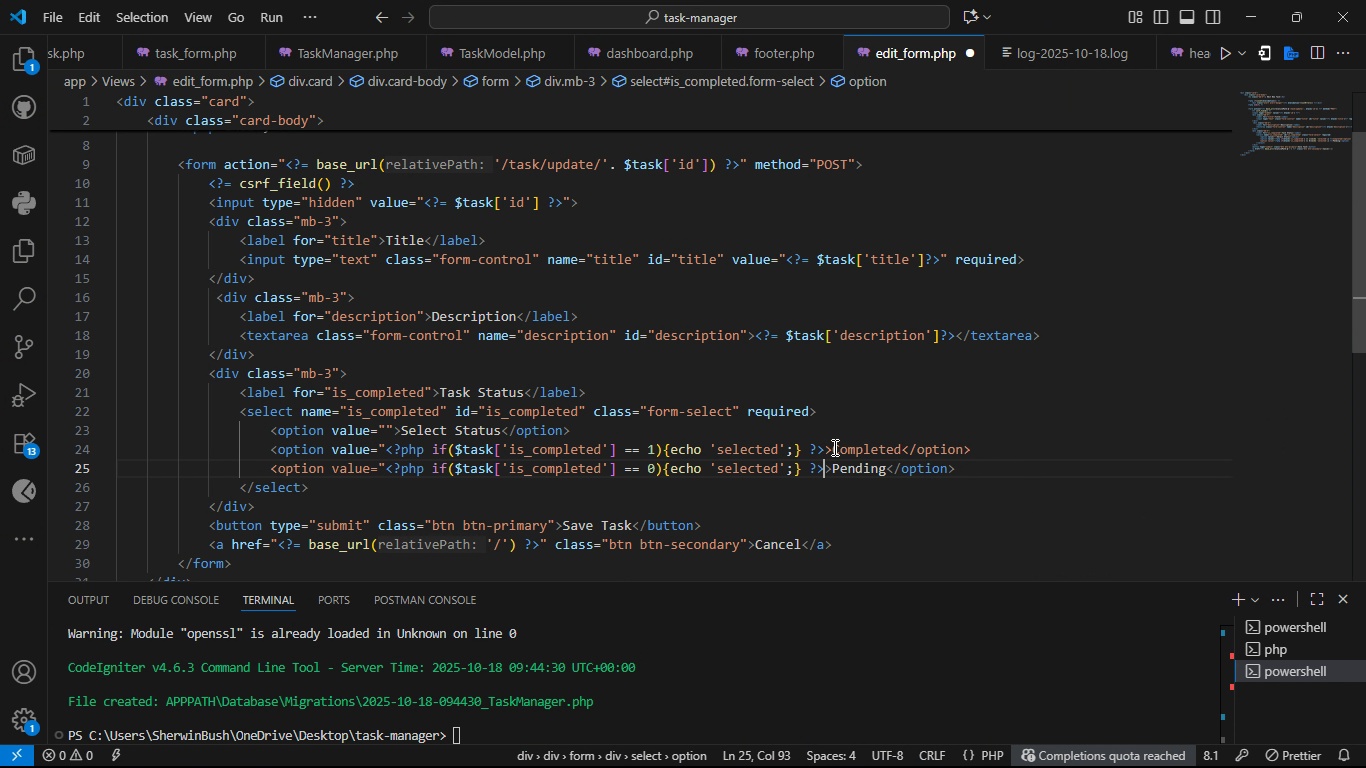 
key(Backspace)
 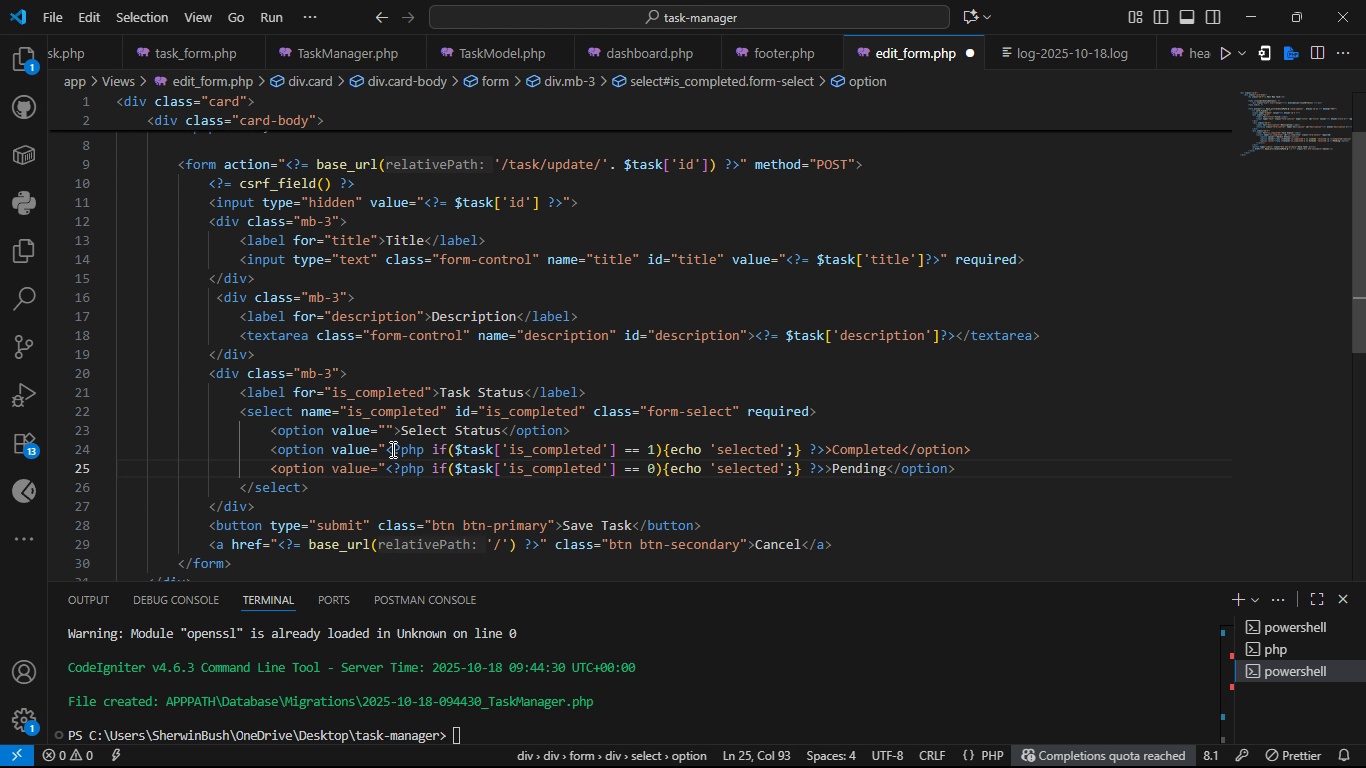 
left_click([391, 449])
 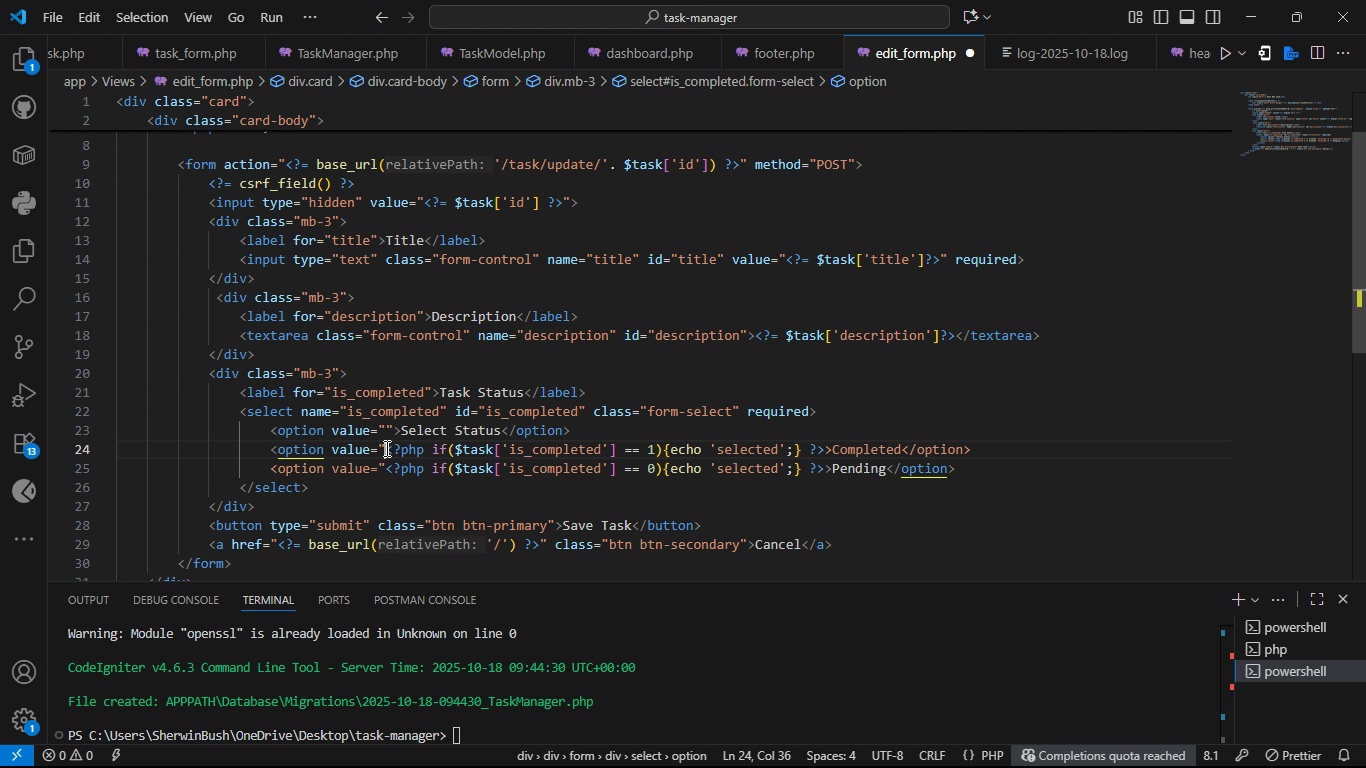 
left_click([385, 448])
 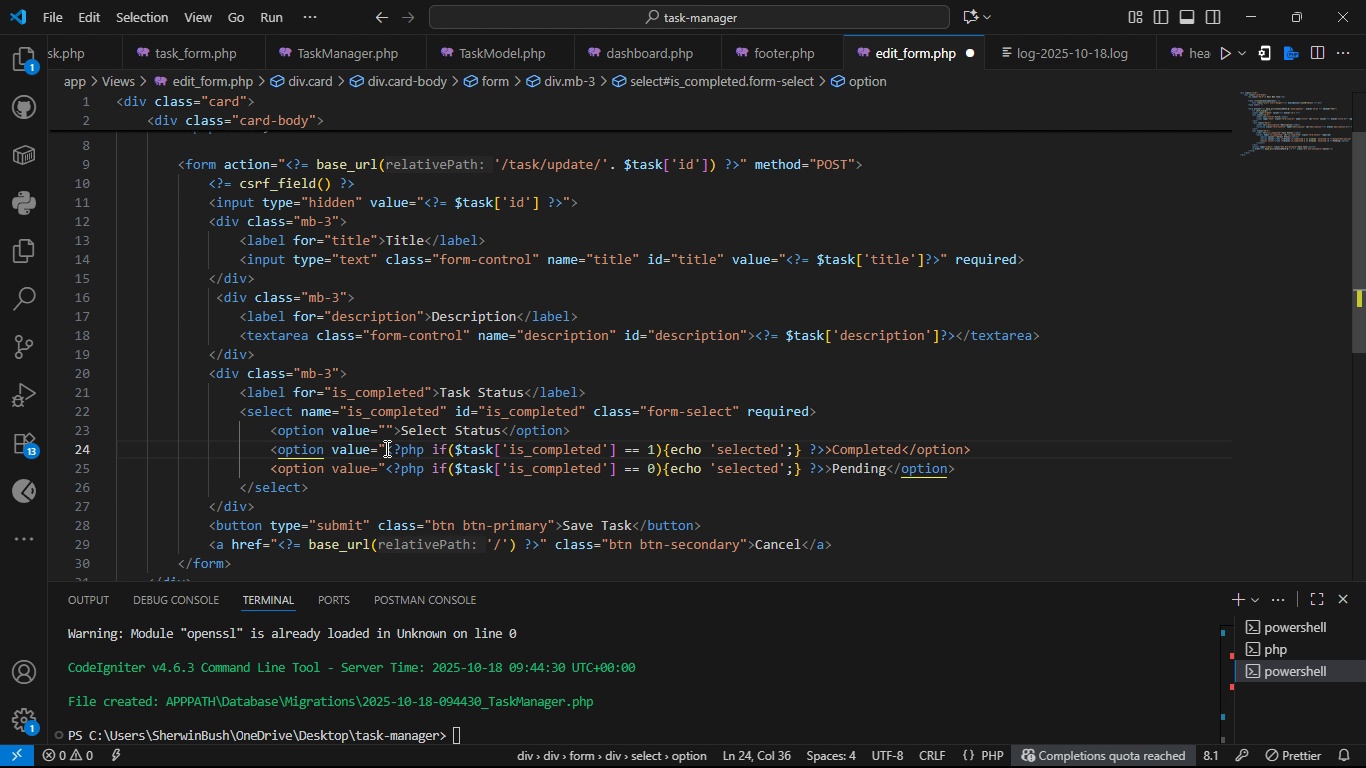 
key(Shift+Quote)
 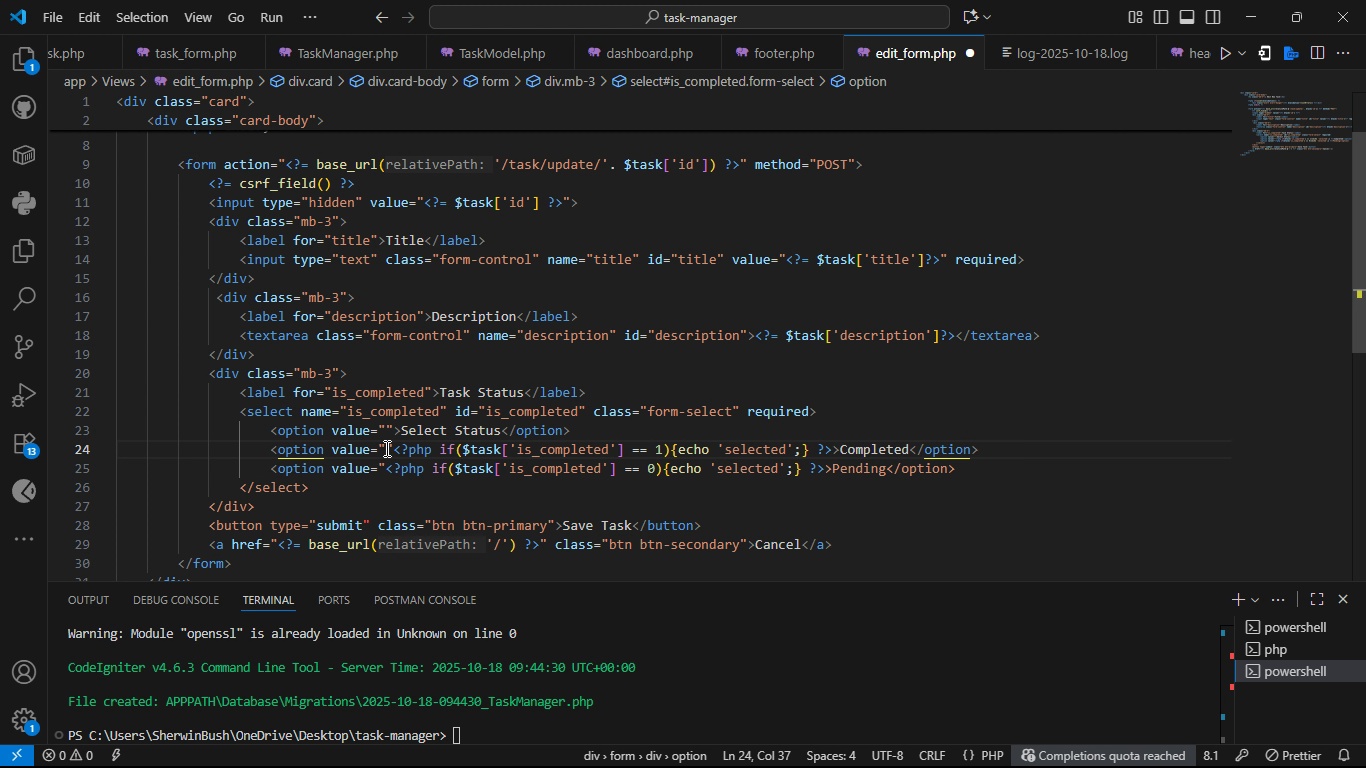 
key(ArrowDown)
 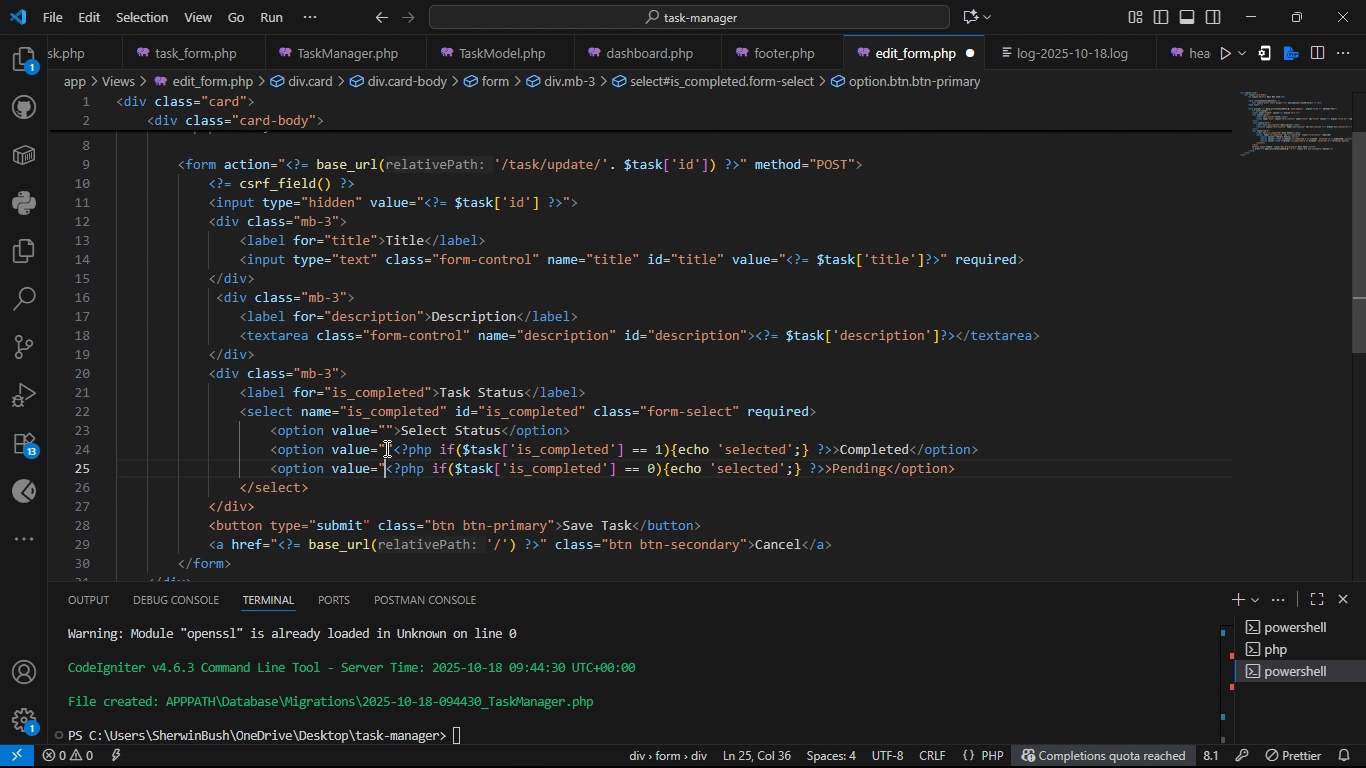 
key(ArrowLeft)
 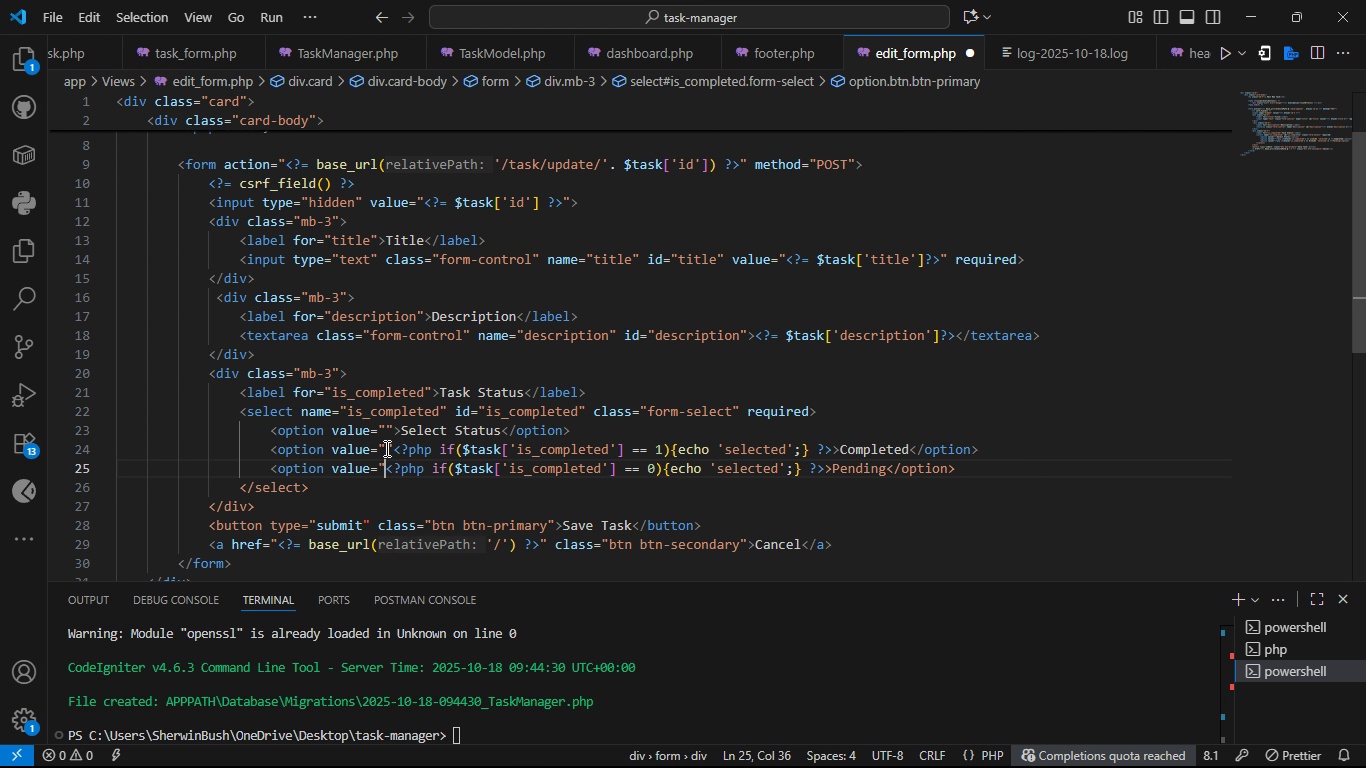 
key(Shift+Quote)
 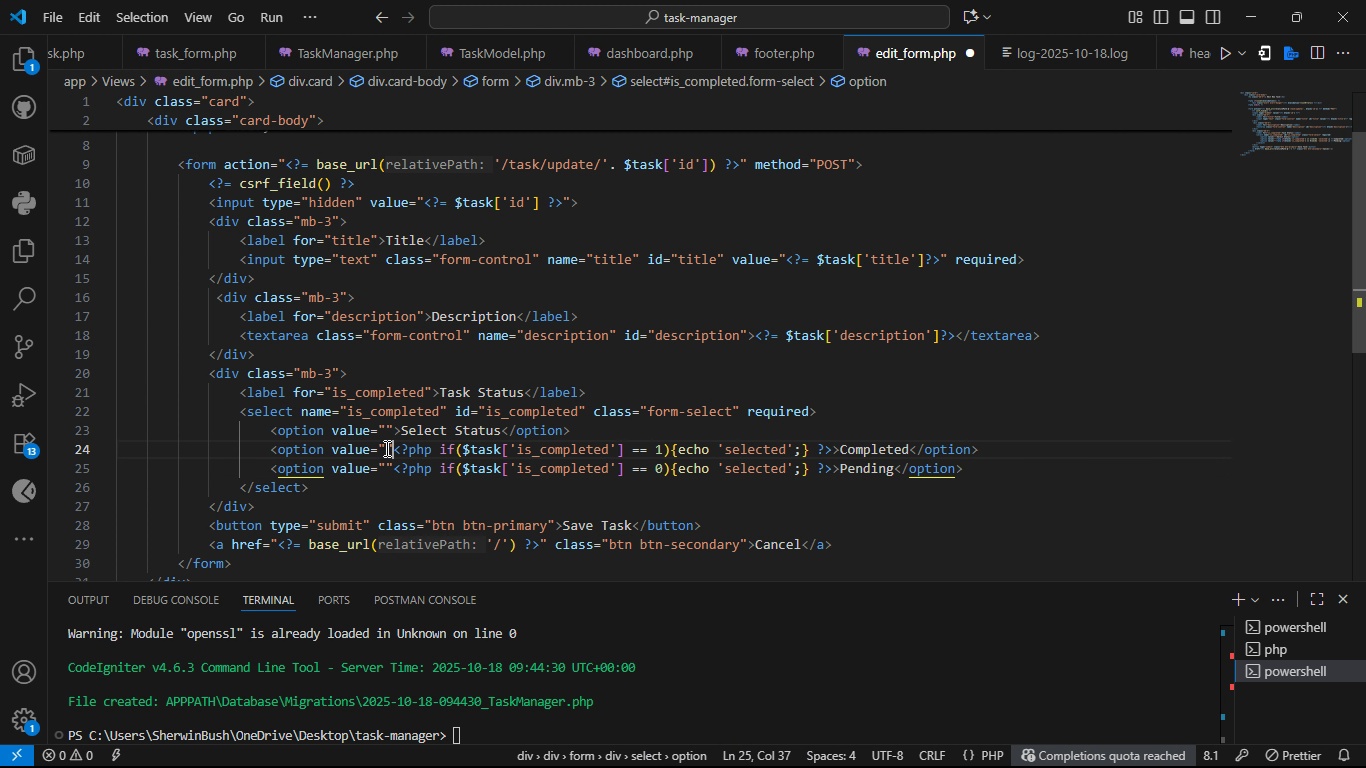 
key(ArrowUp)
 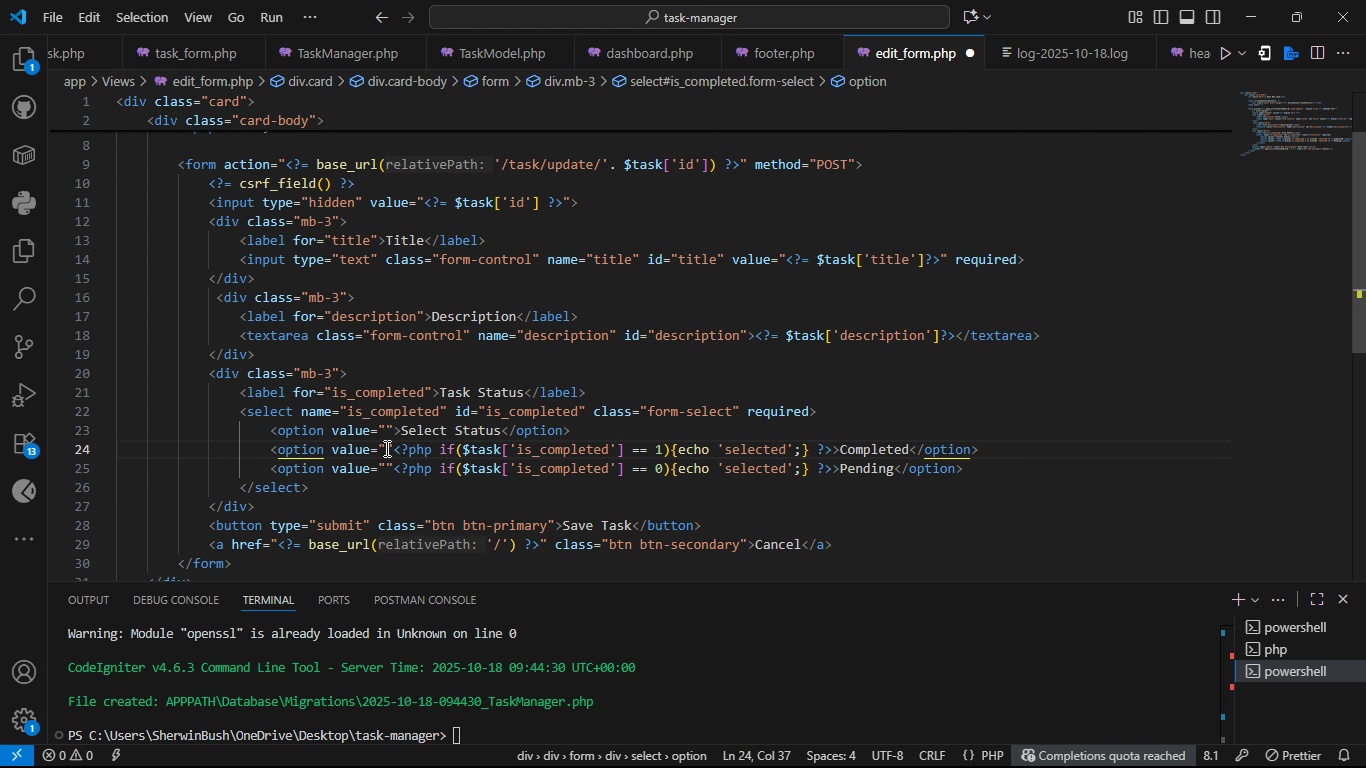 
key(ArrowLeft)
 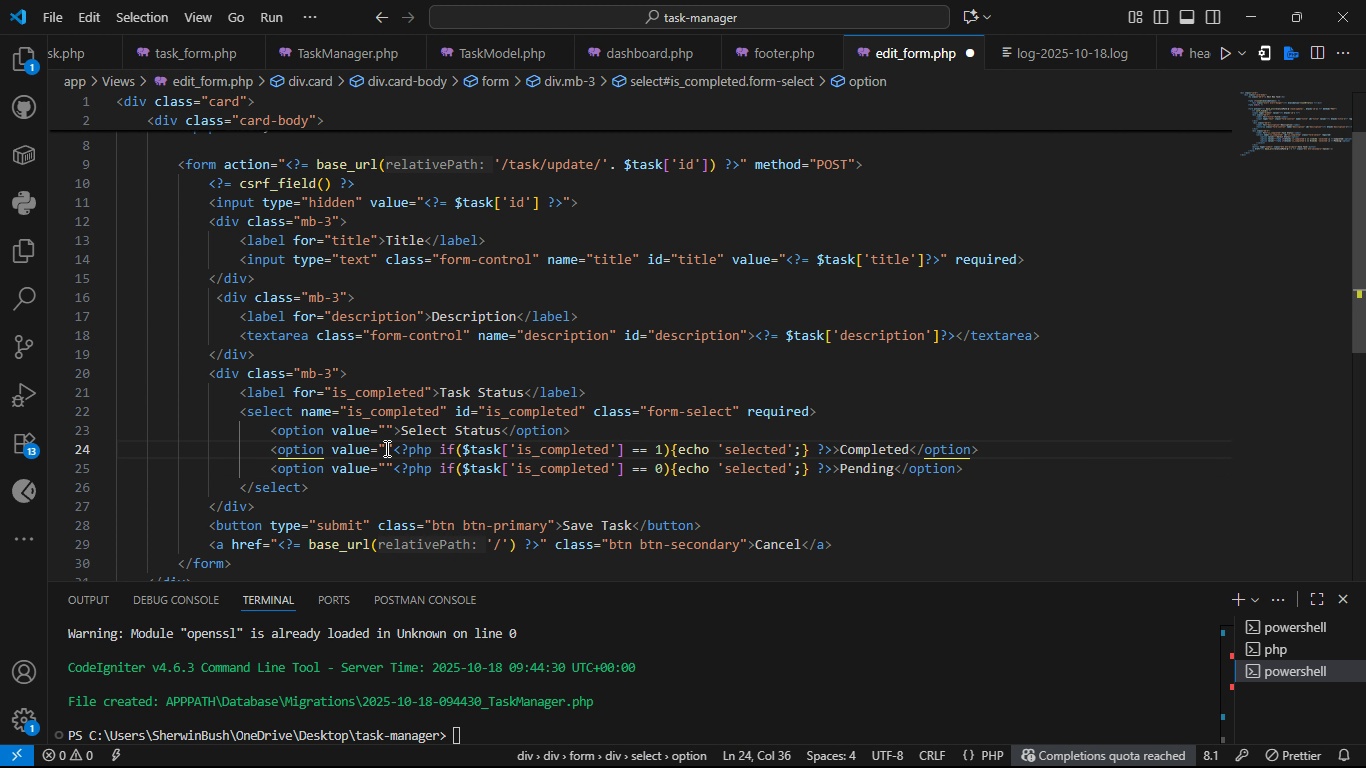 
key(1)
 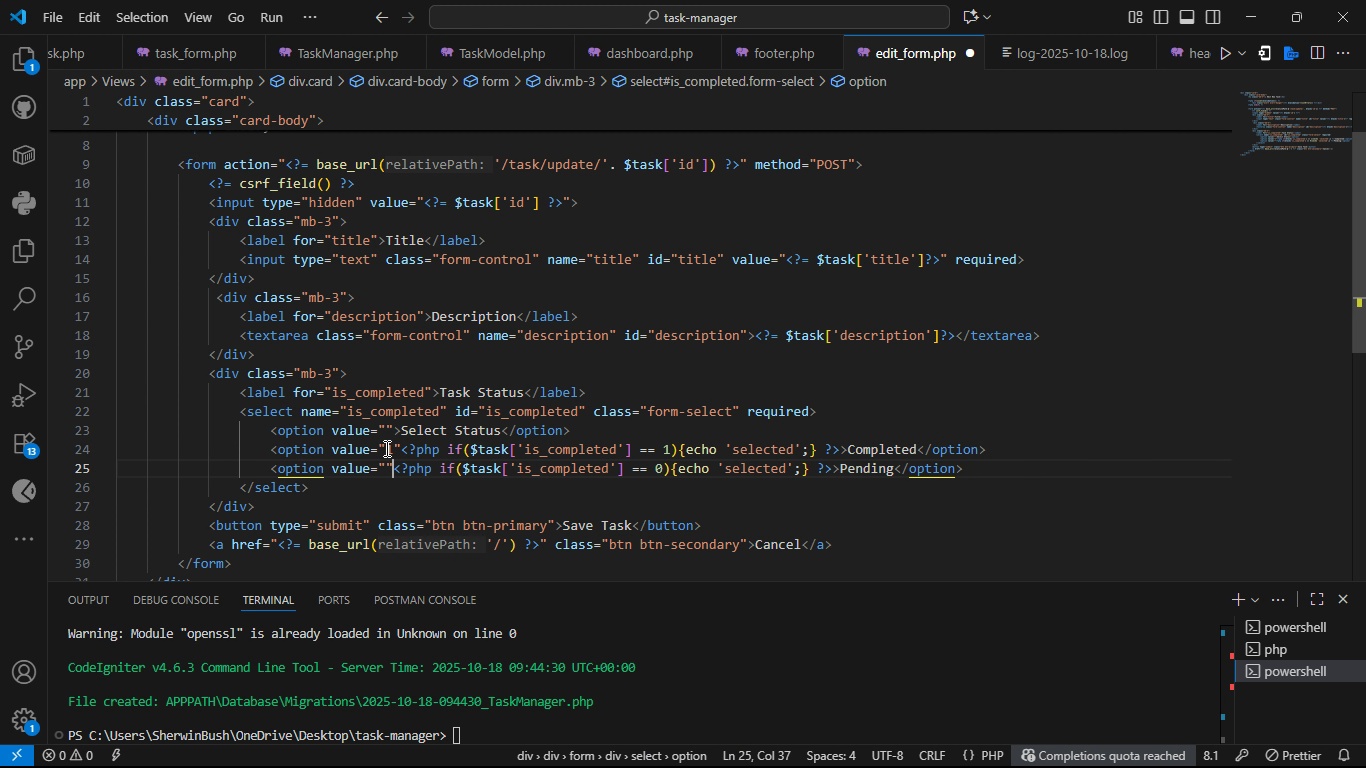 
key(ArrowDown)
 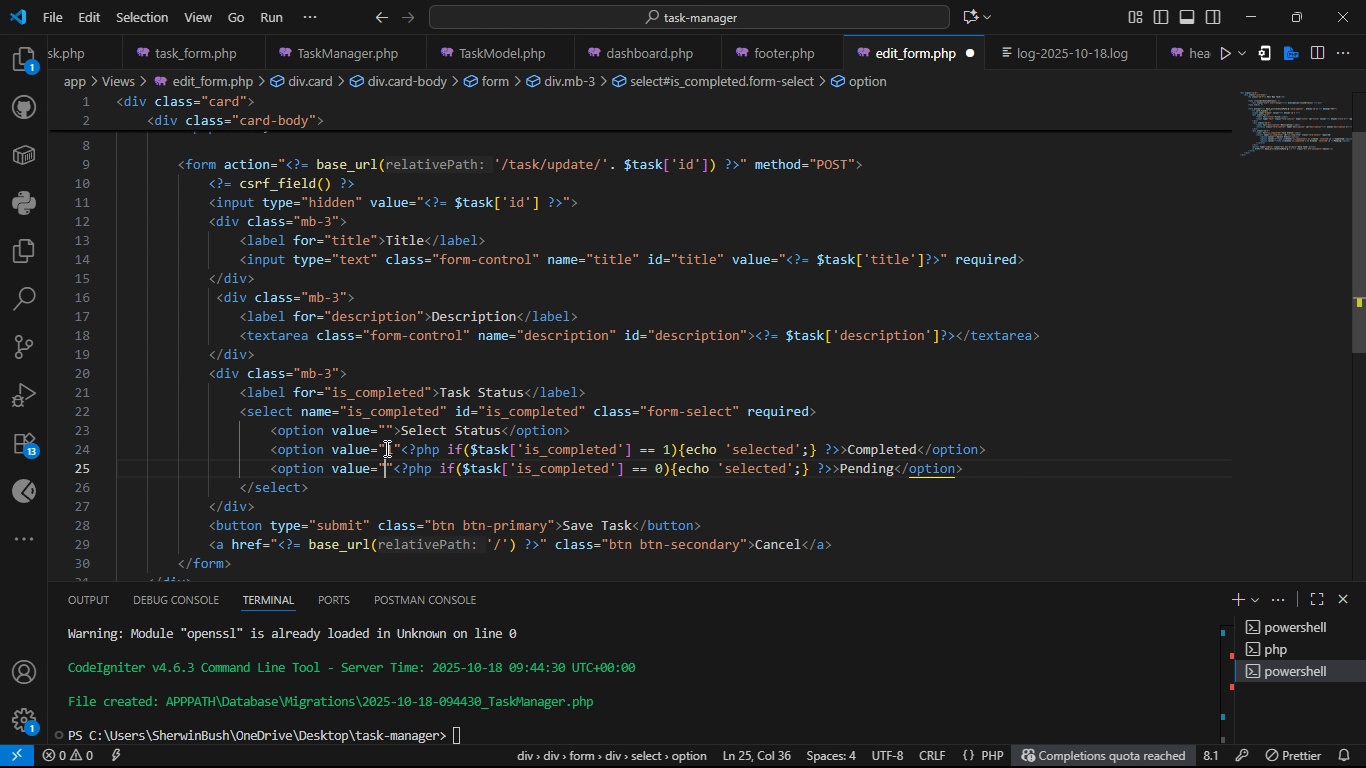 
key(ArrowLeft)
 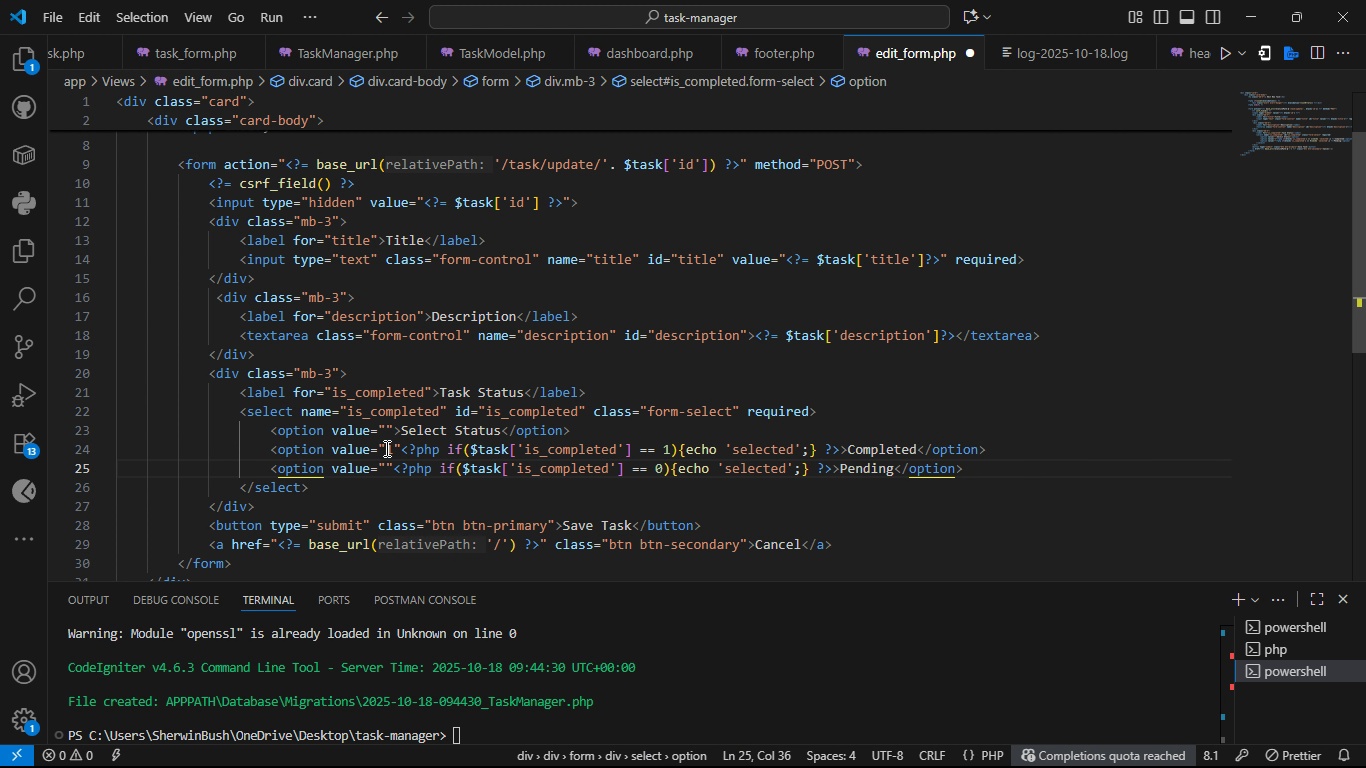 
key(0)
 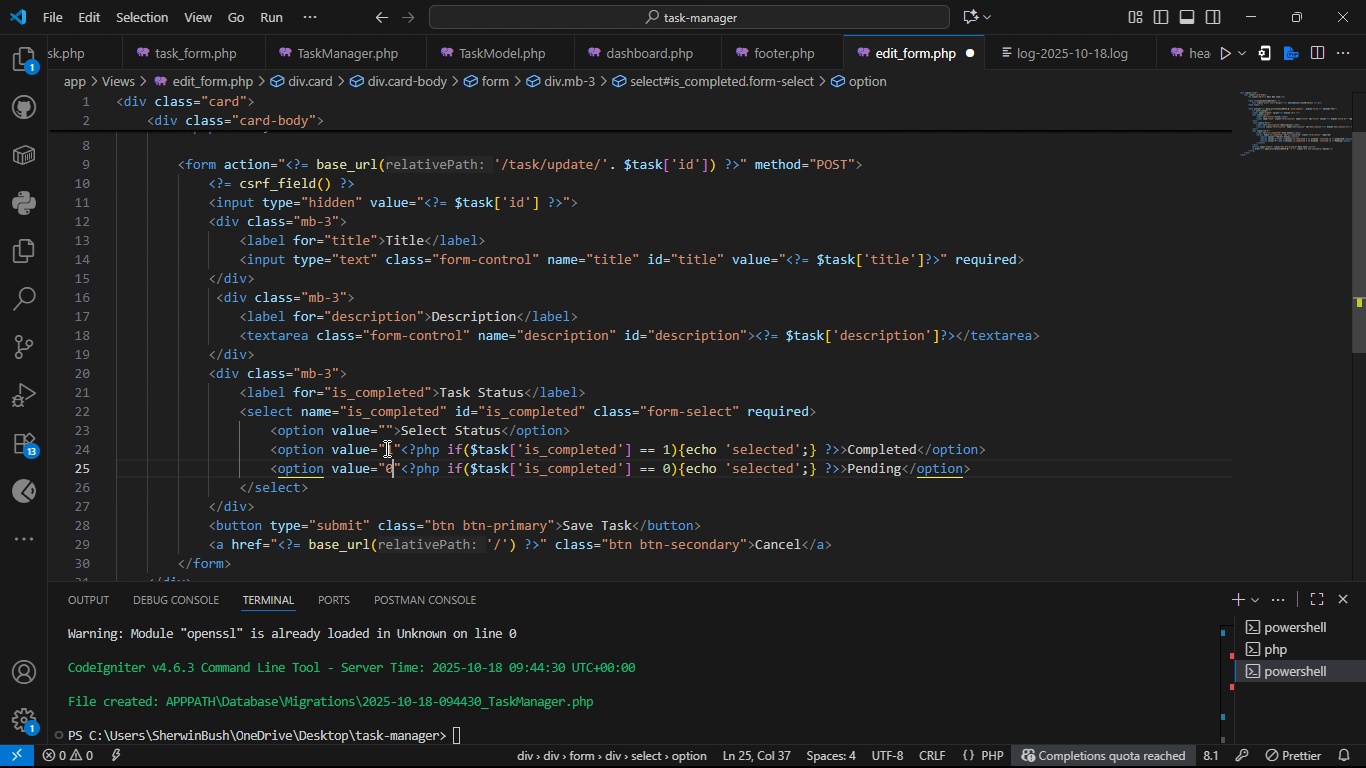 
key(Control+S)
 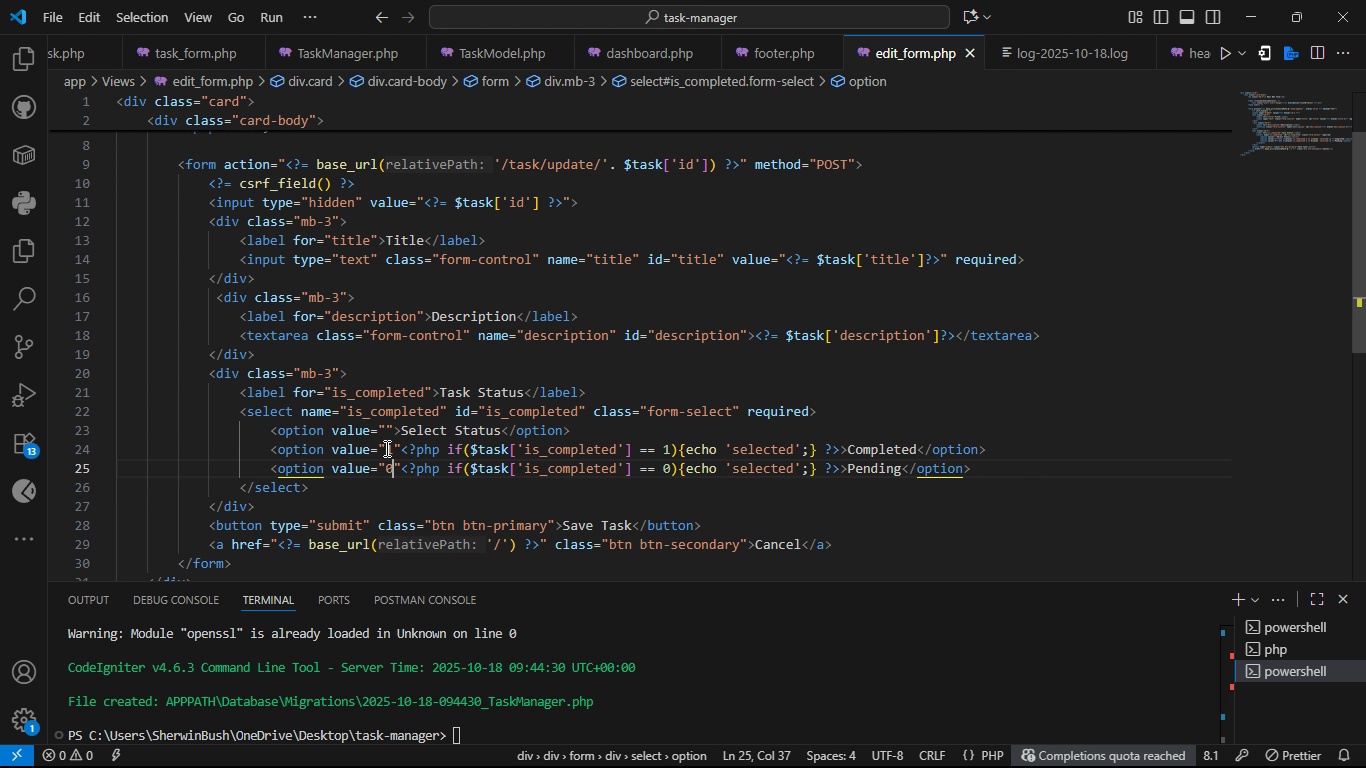 
key(Control+S)
 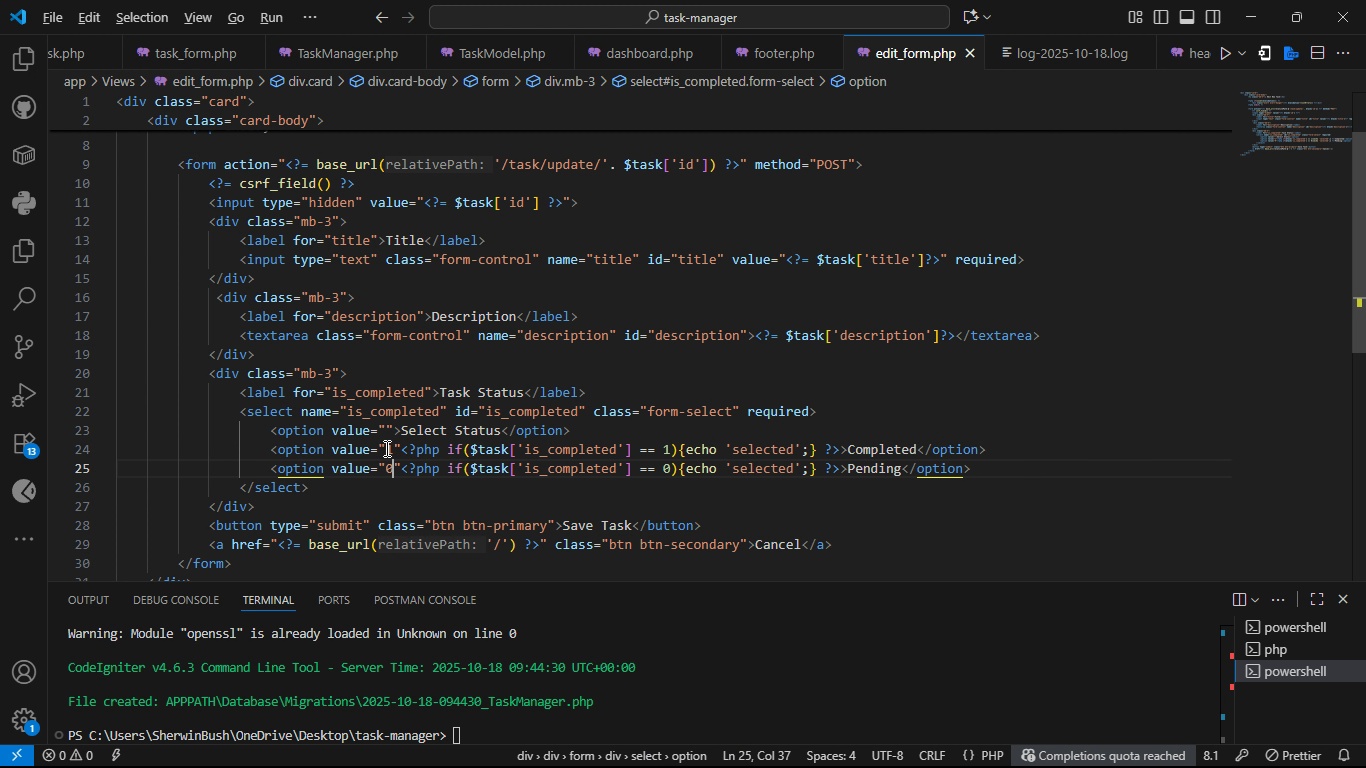 
key(Control+S)
 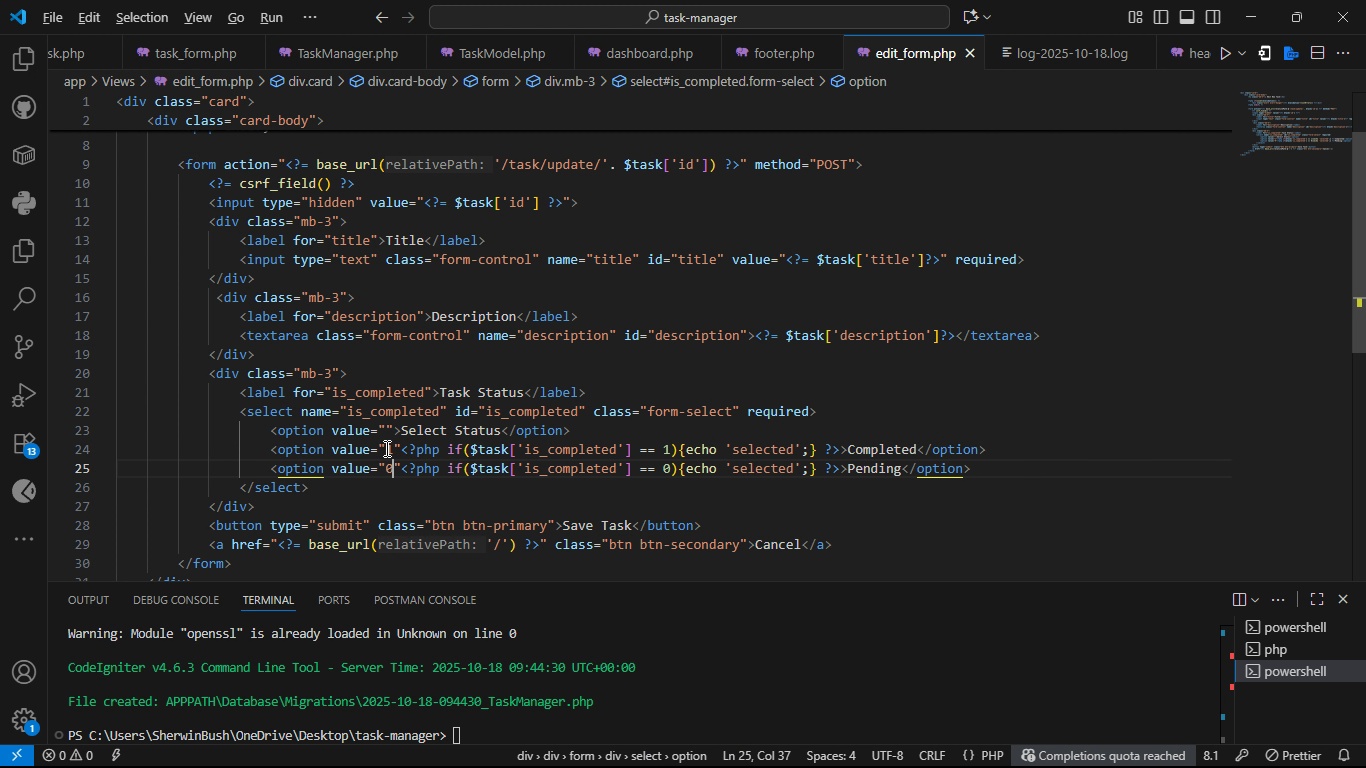 
key(Alt+AltLeft)
 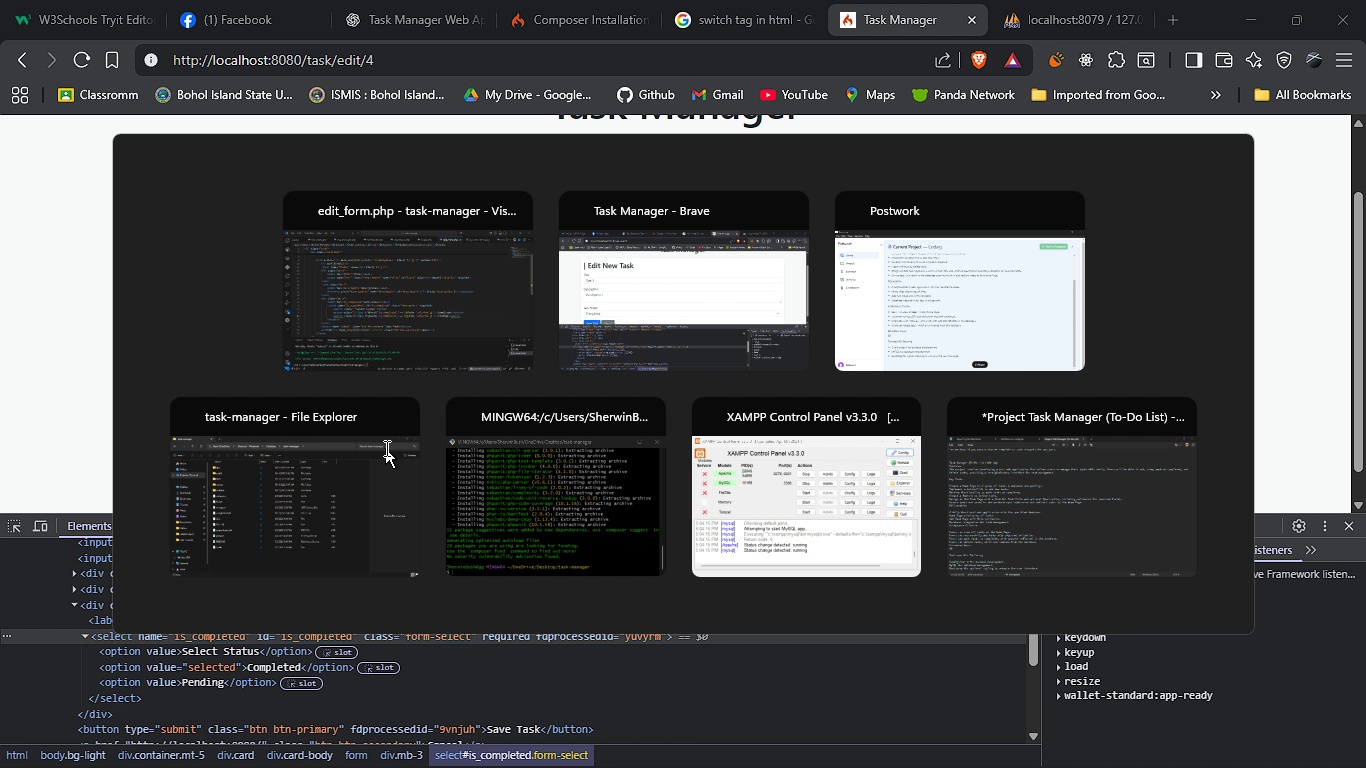 
key(Alt+Tab)
 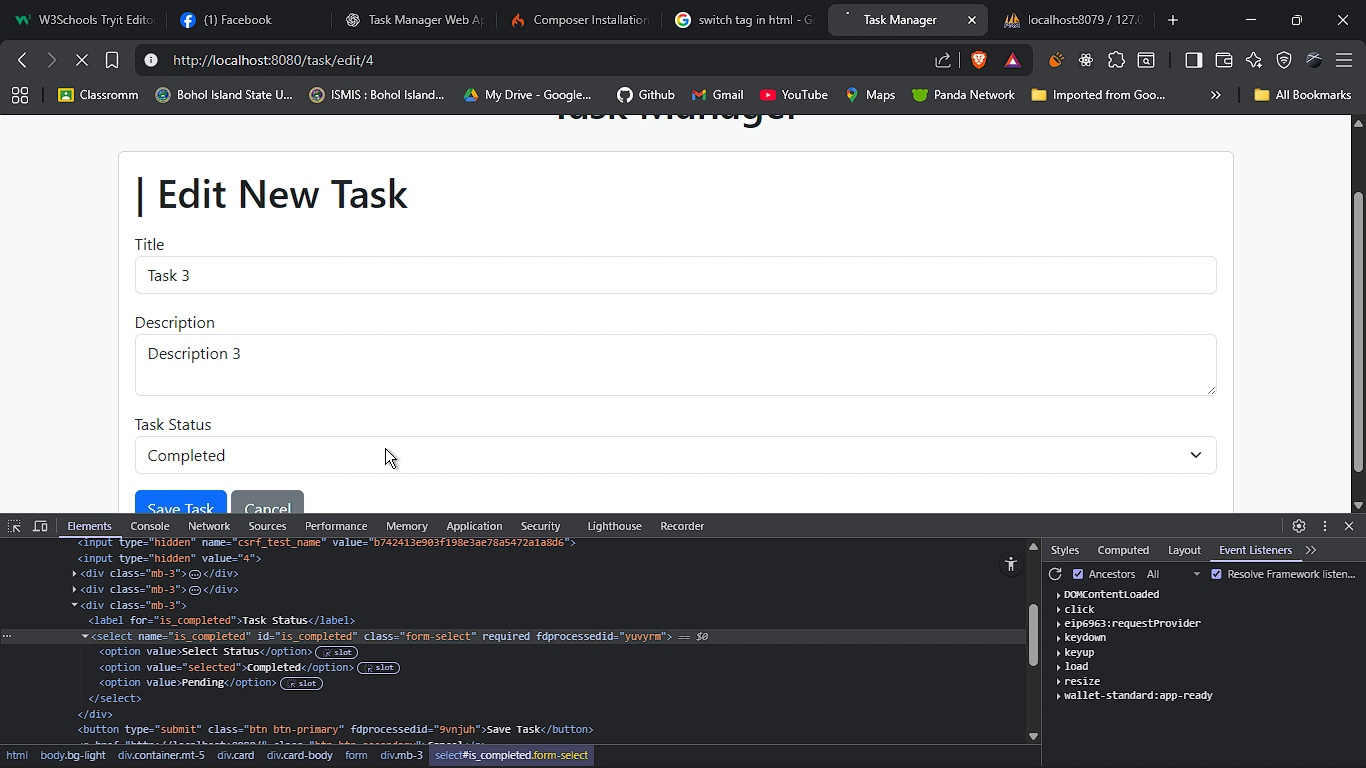 
key(F4)
 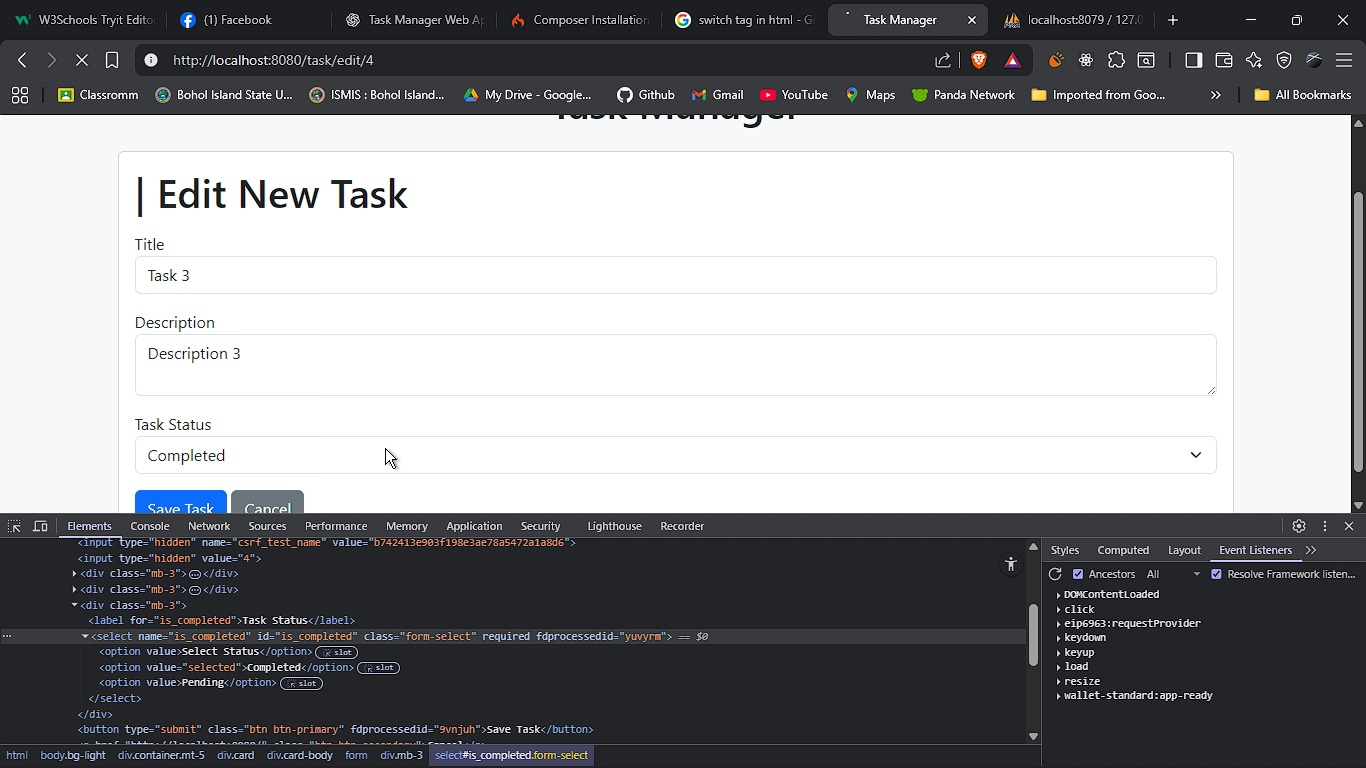 
key(F5)
 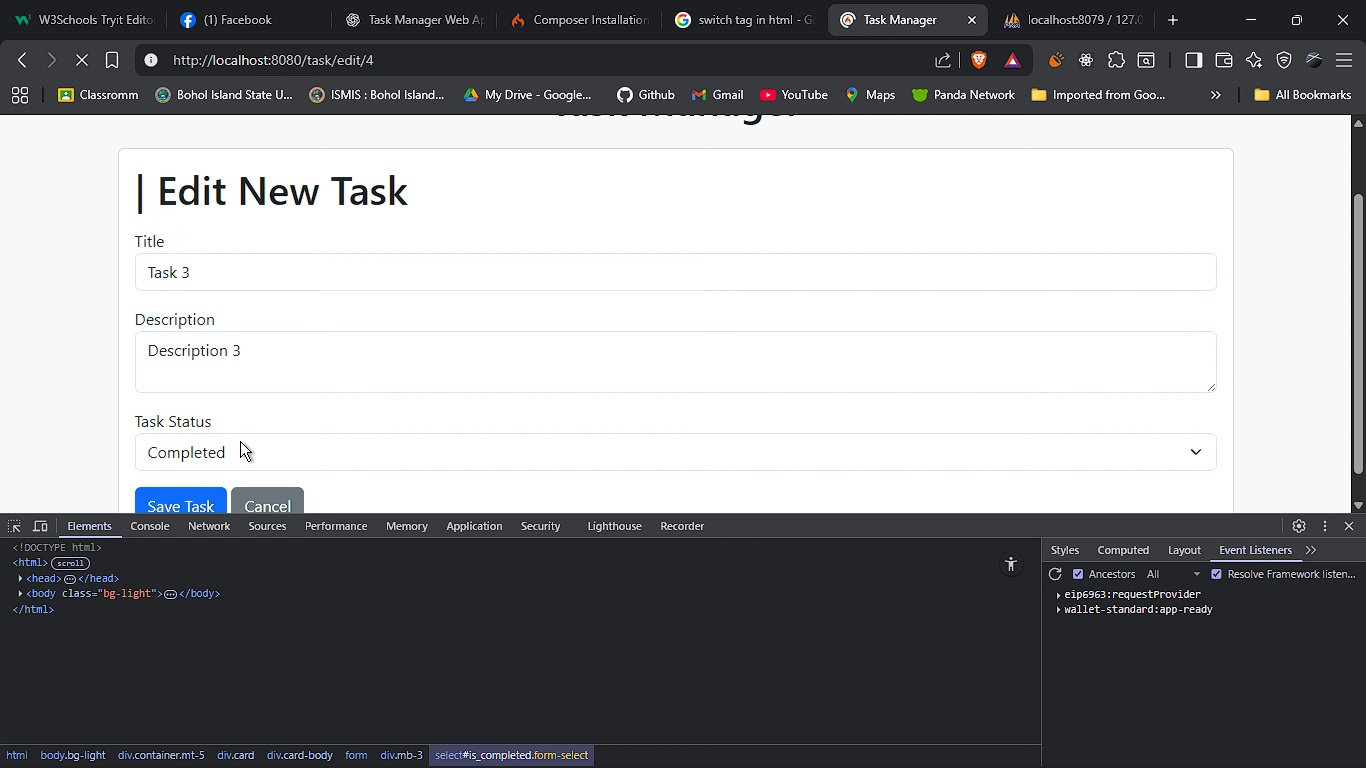 
wait(8.07)
 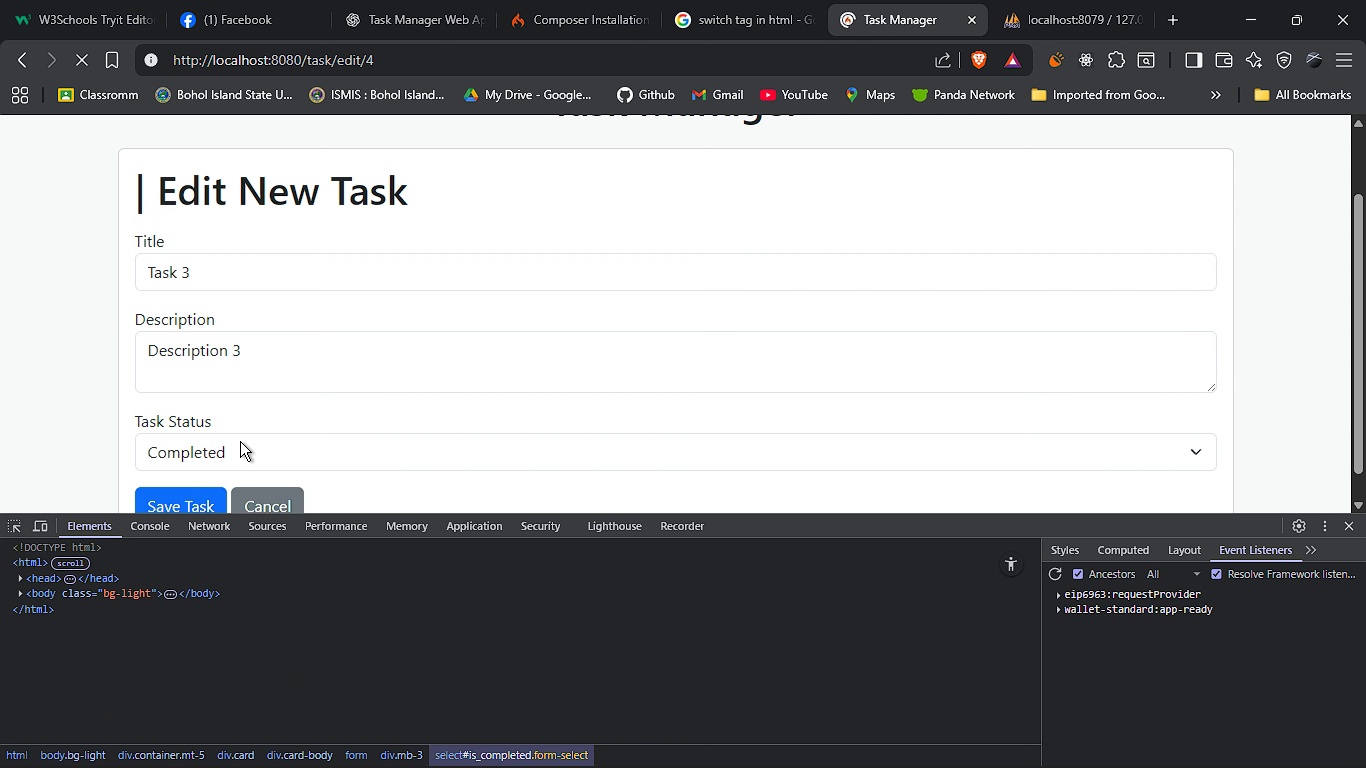 
left_click([1354, 527])
 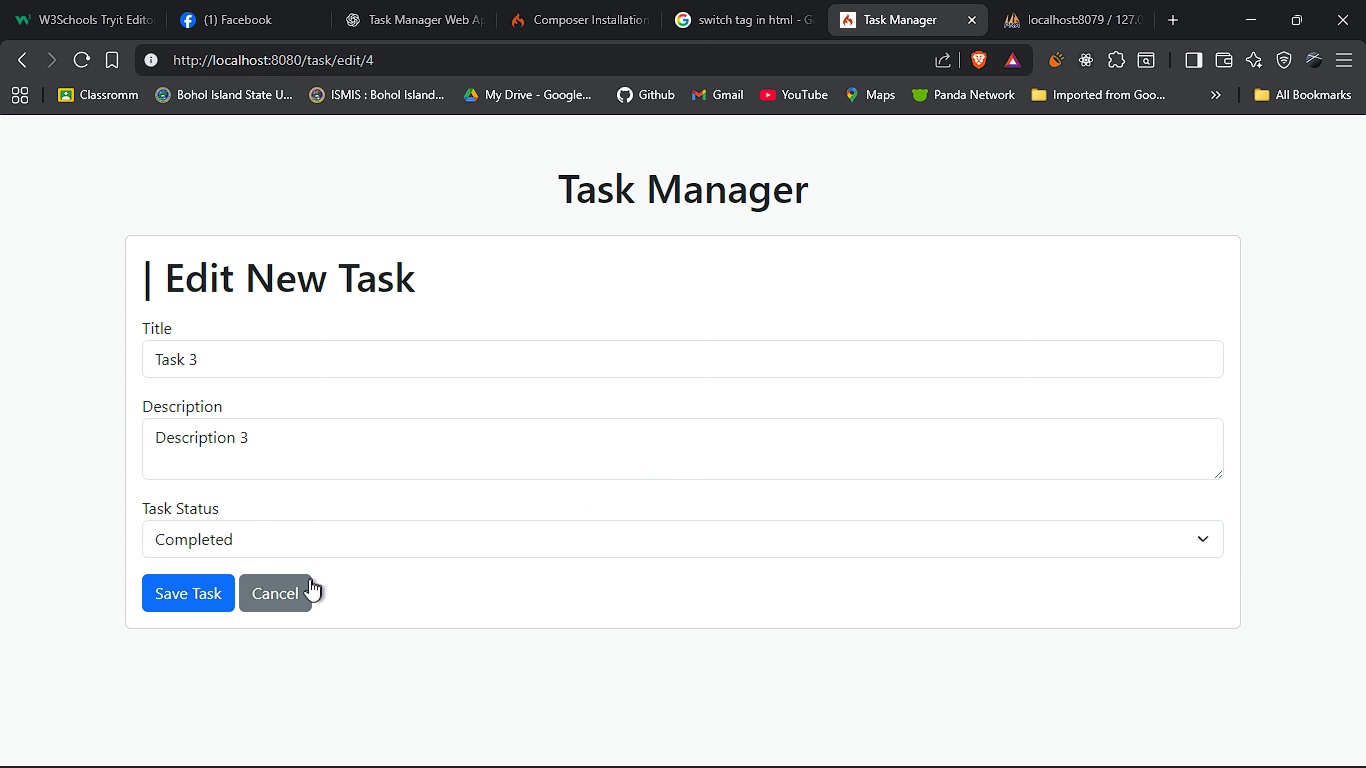 
left_click([309, 579])
 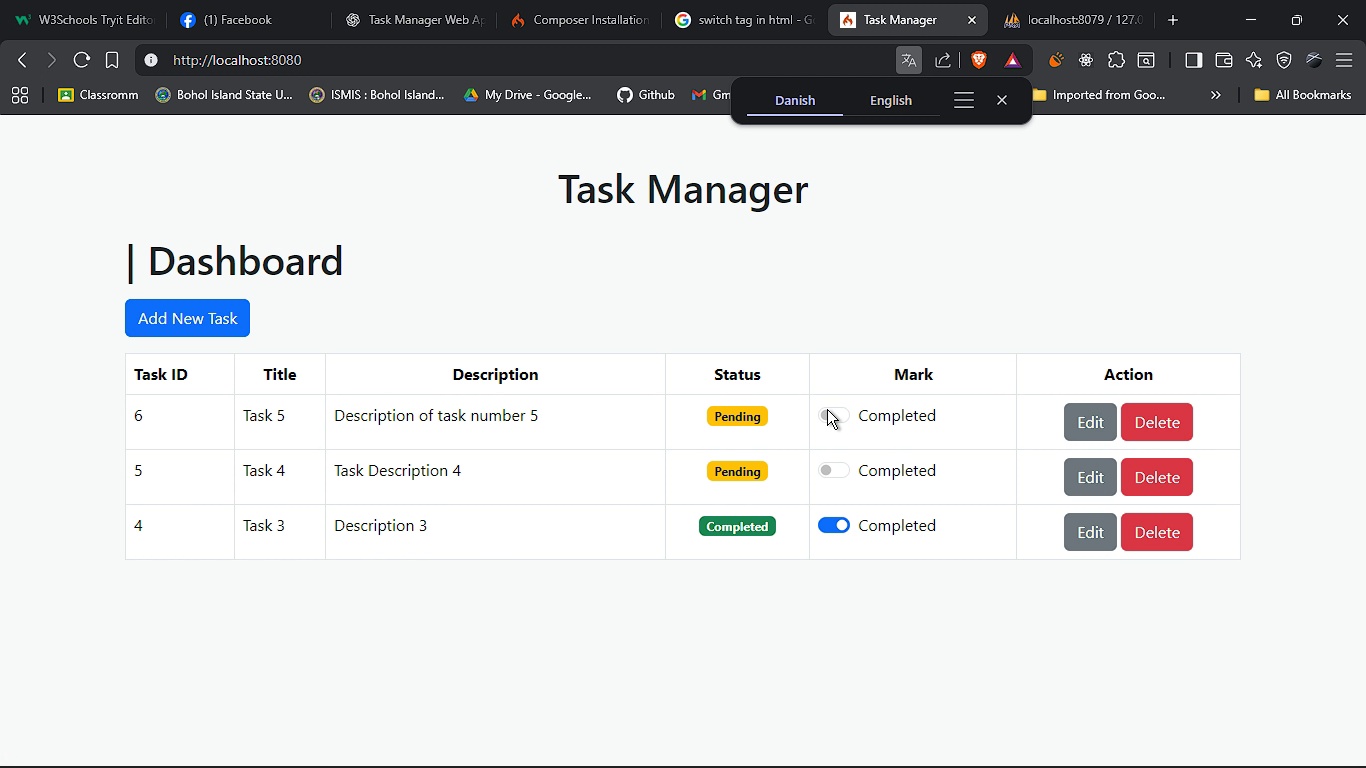 
left_click([827, 409])
 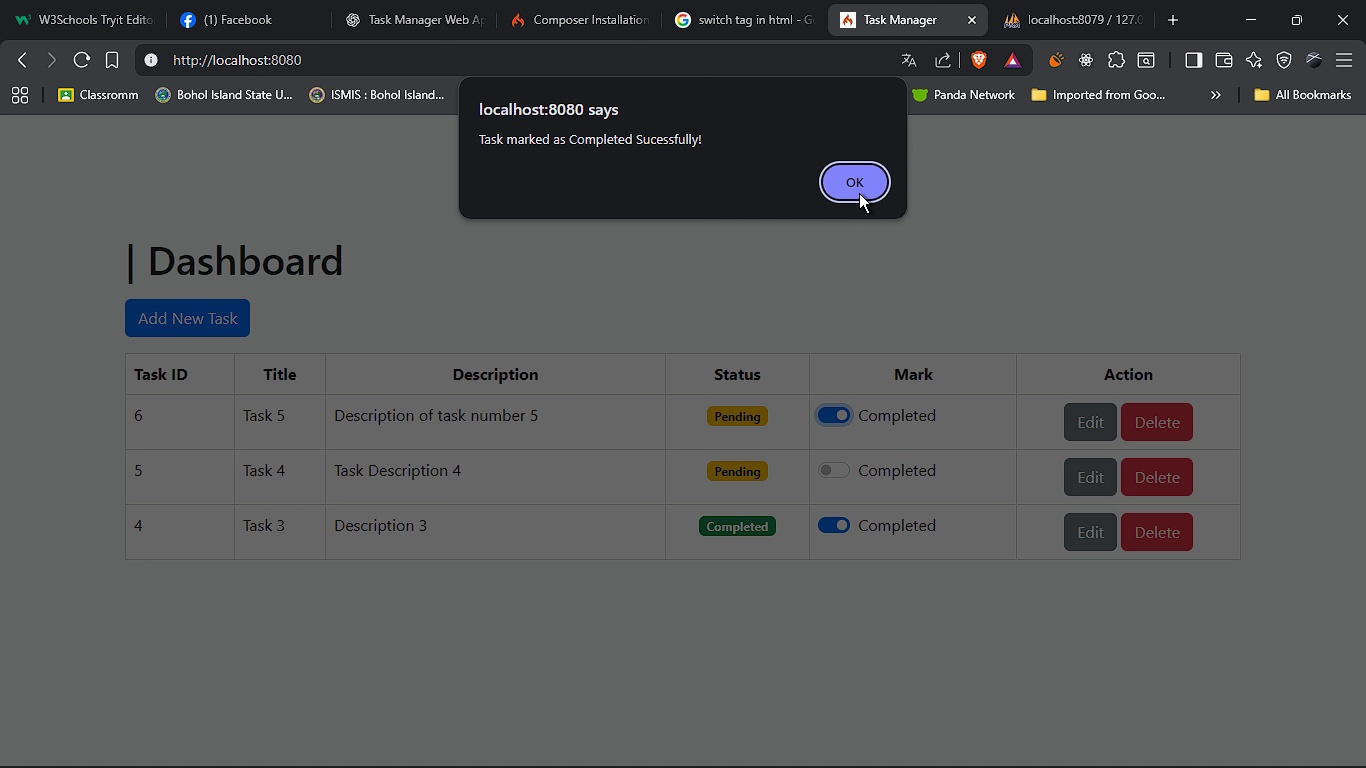 
left_click([859, 193])
 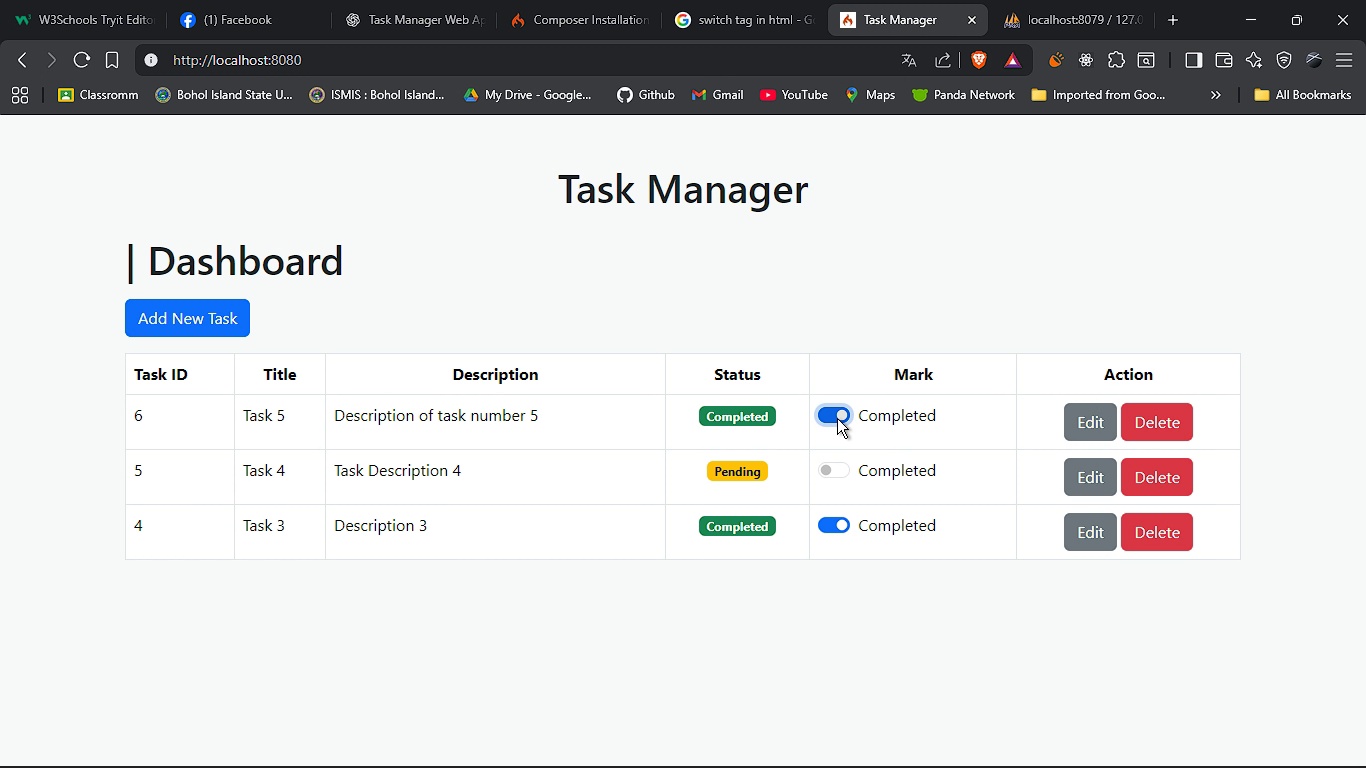 
left_click([837, 418])
 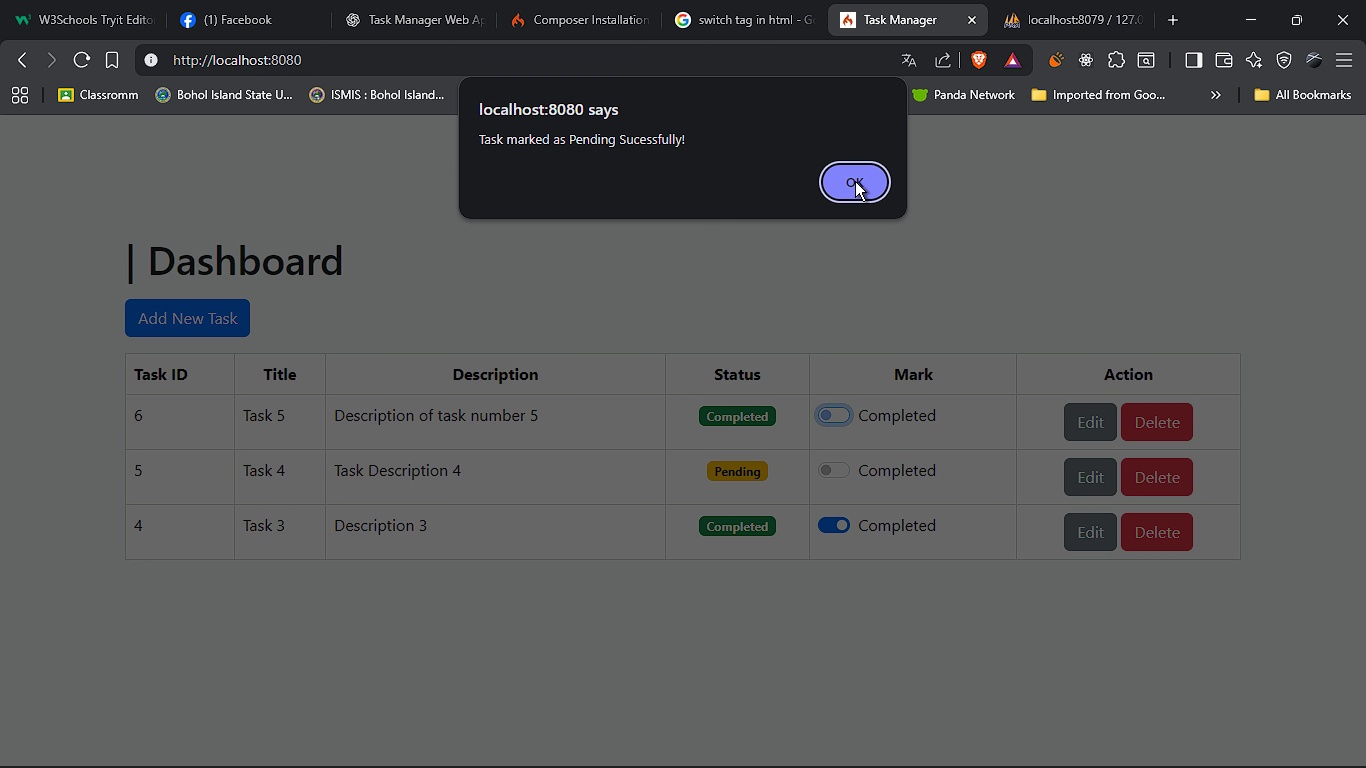 
left_click([855, 181])
 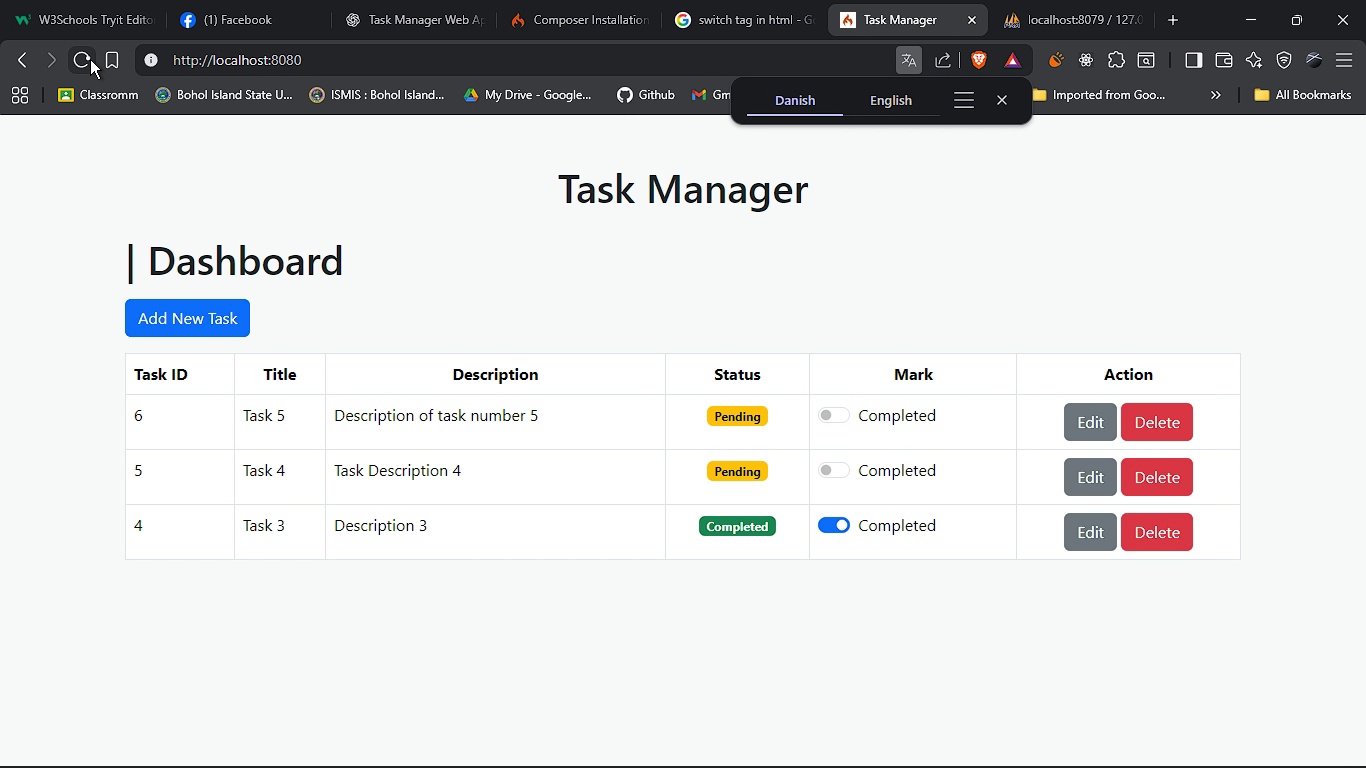 
left_click([90, 59])
 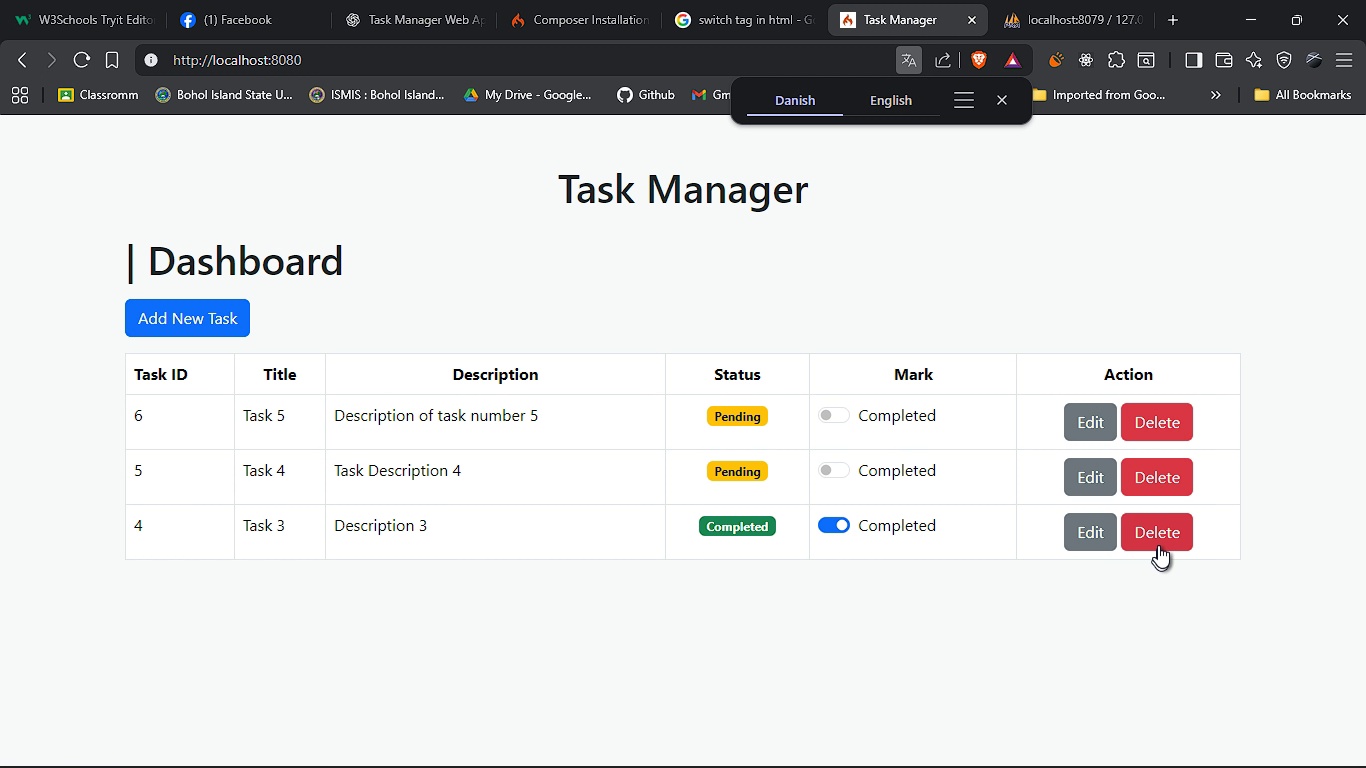 
left_click([1164, 536])
 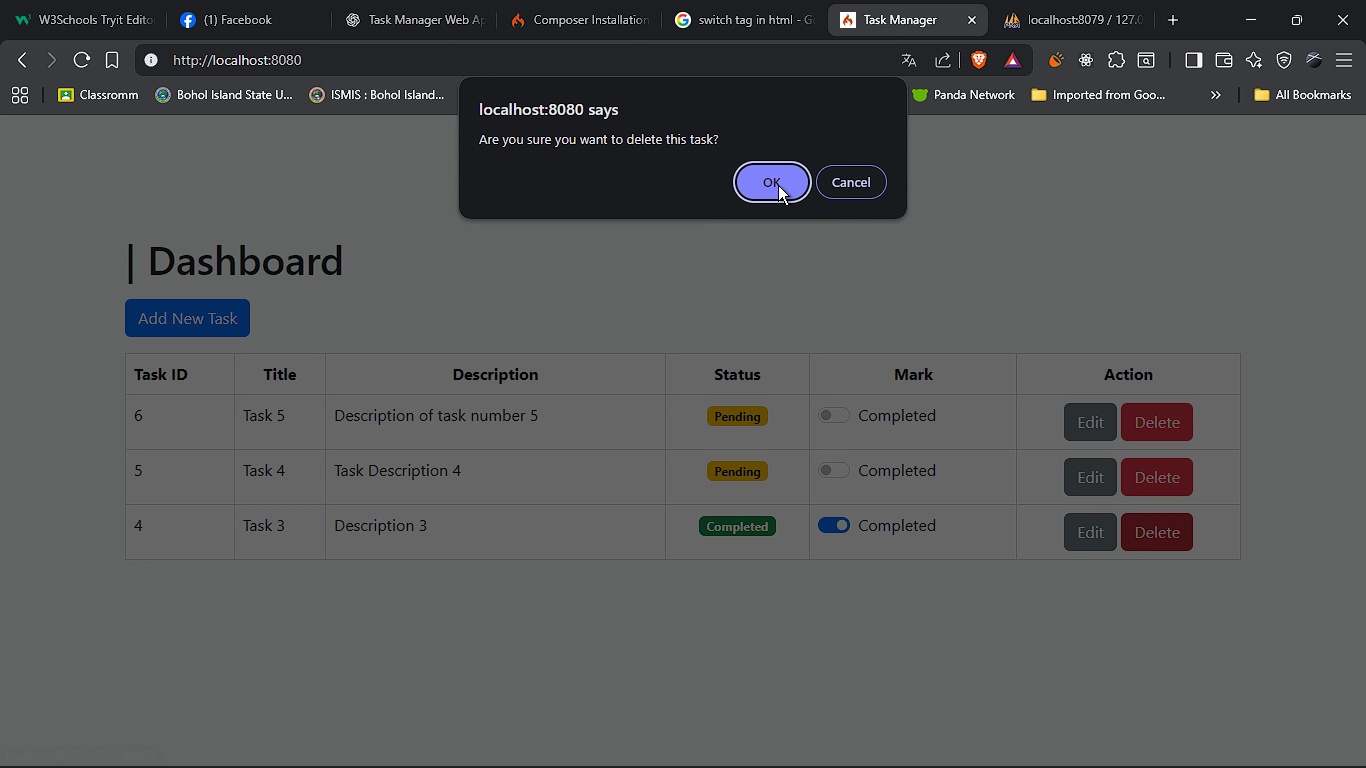 
left_click([778, 185])
 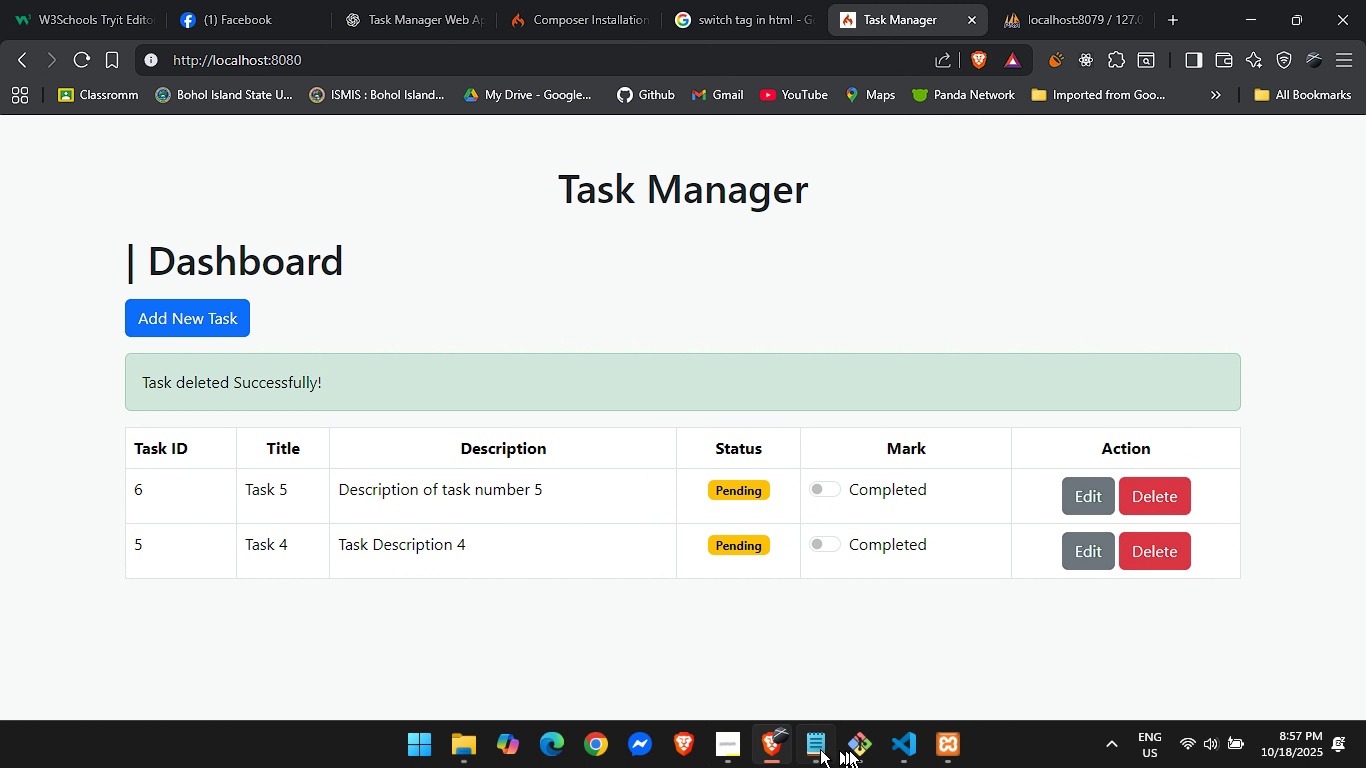 
left_click([734, 747])
 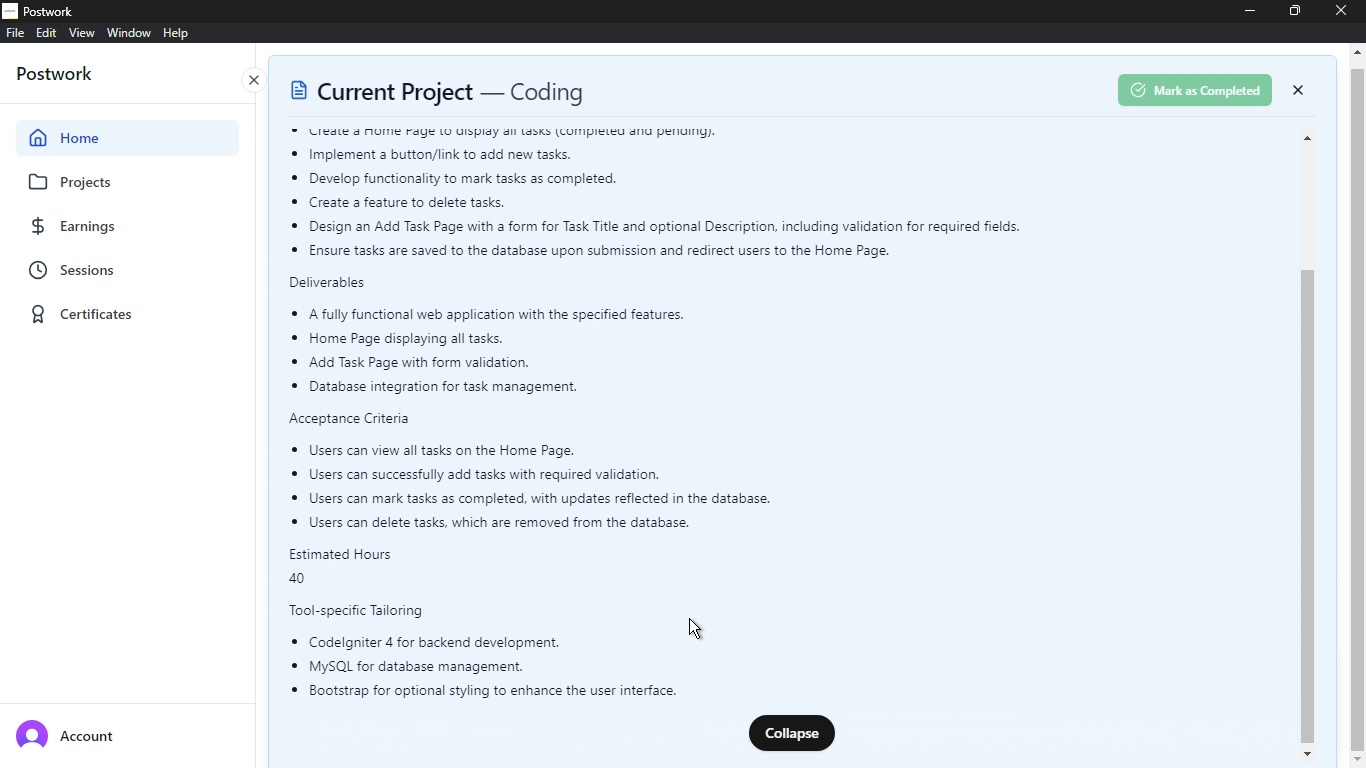 
wait(34.82)
 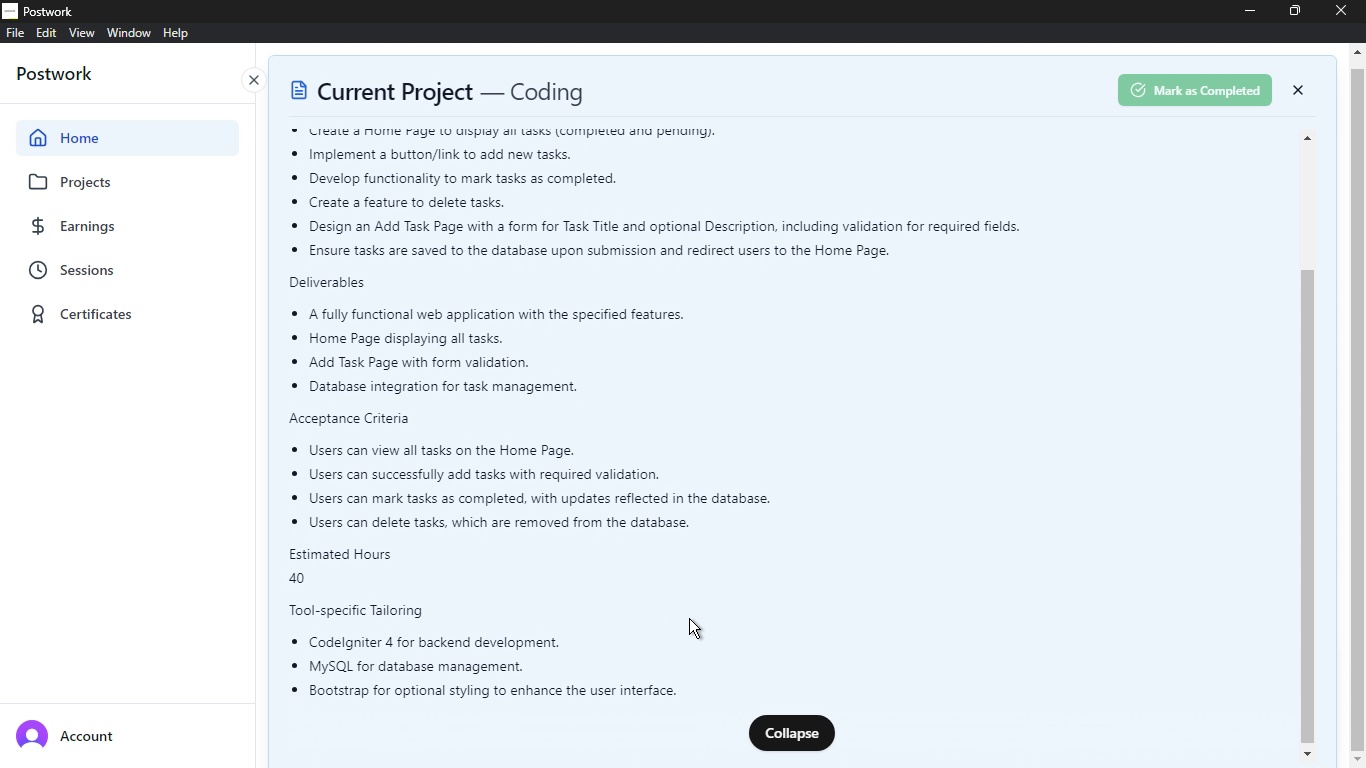 
left_click([782, 746])
 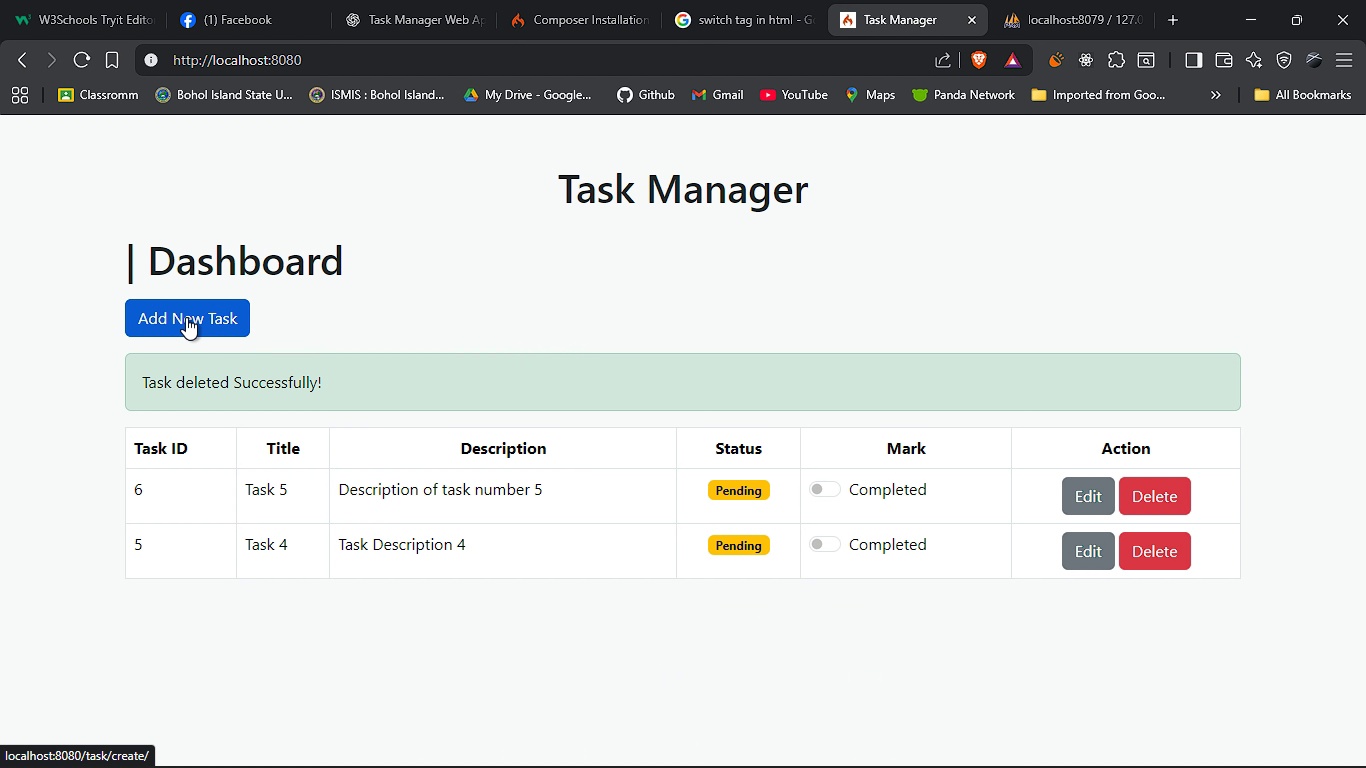 
left_click([186, 317])
 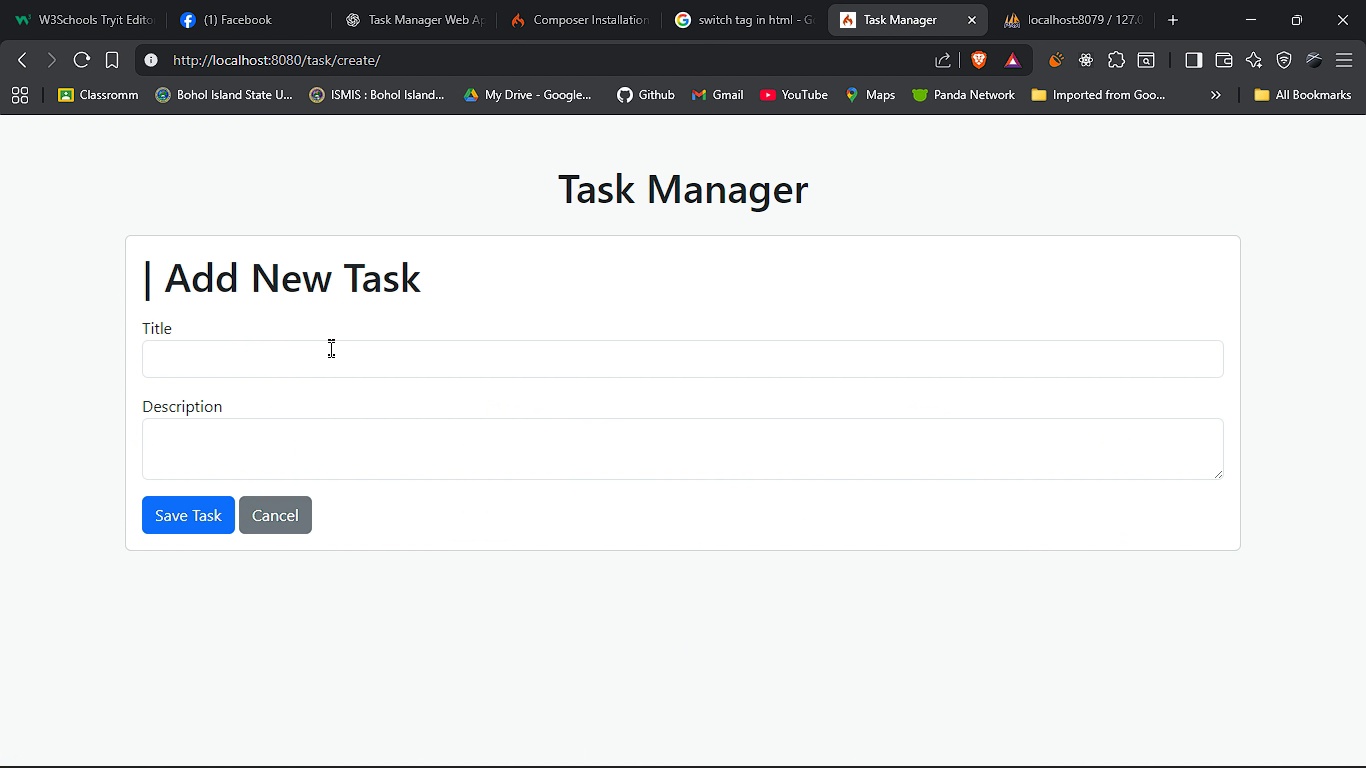 
left_click([329, 349])
 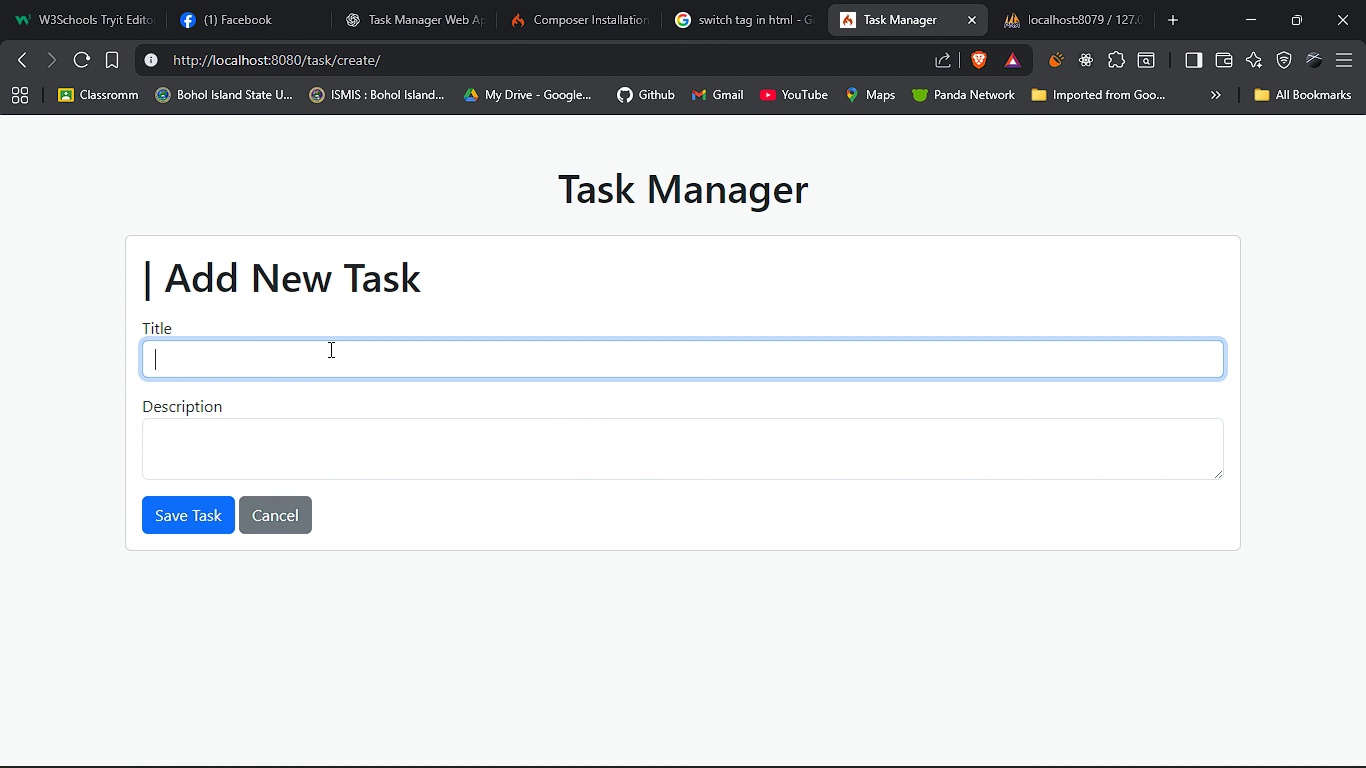 
type(Tags)
key(Backspace)
key(Backspace)
type(sk d)
key(Backspace)
type(sample without descrii)
key(Backspace)
type(t)
key(Backspace)
type(ption)
 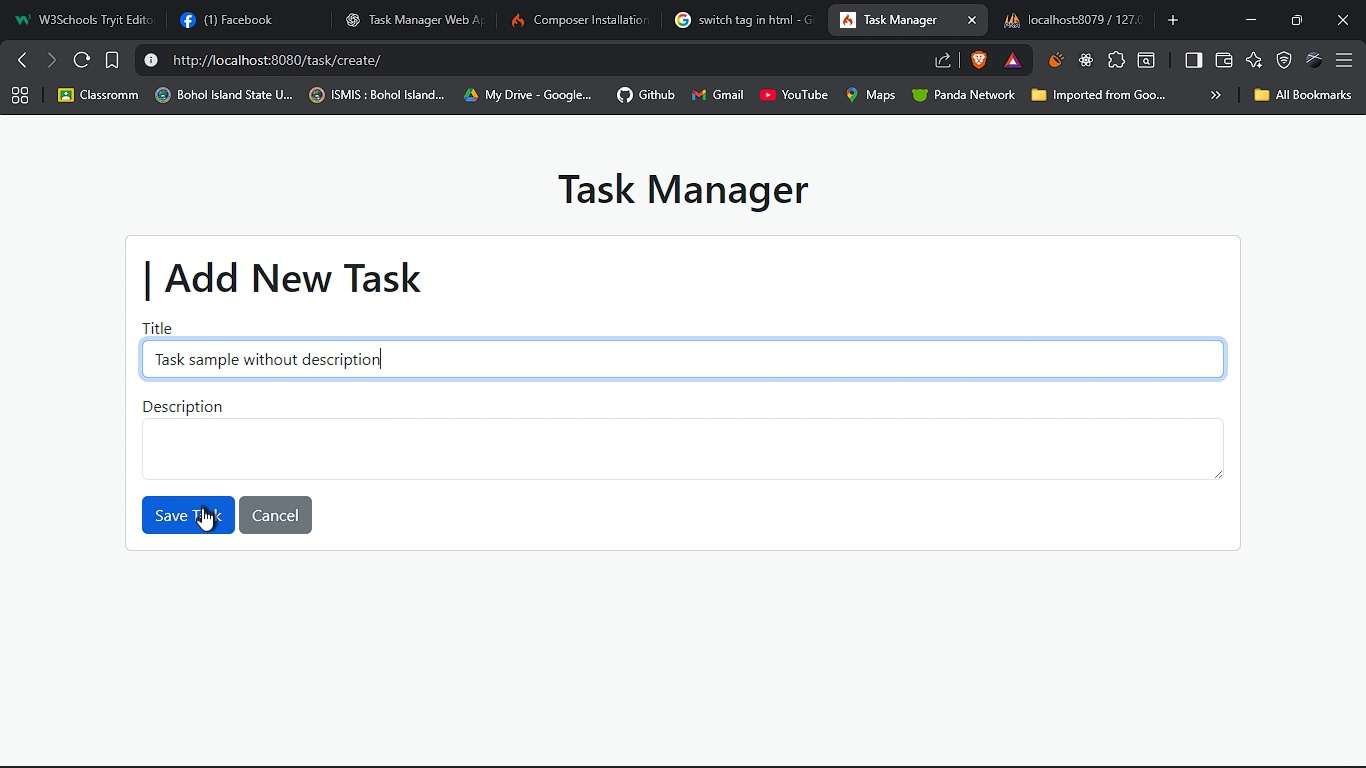 
left_click([202, 511])
 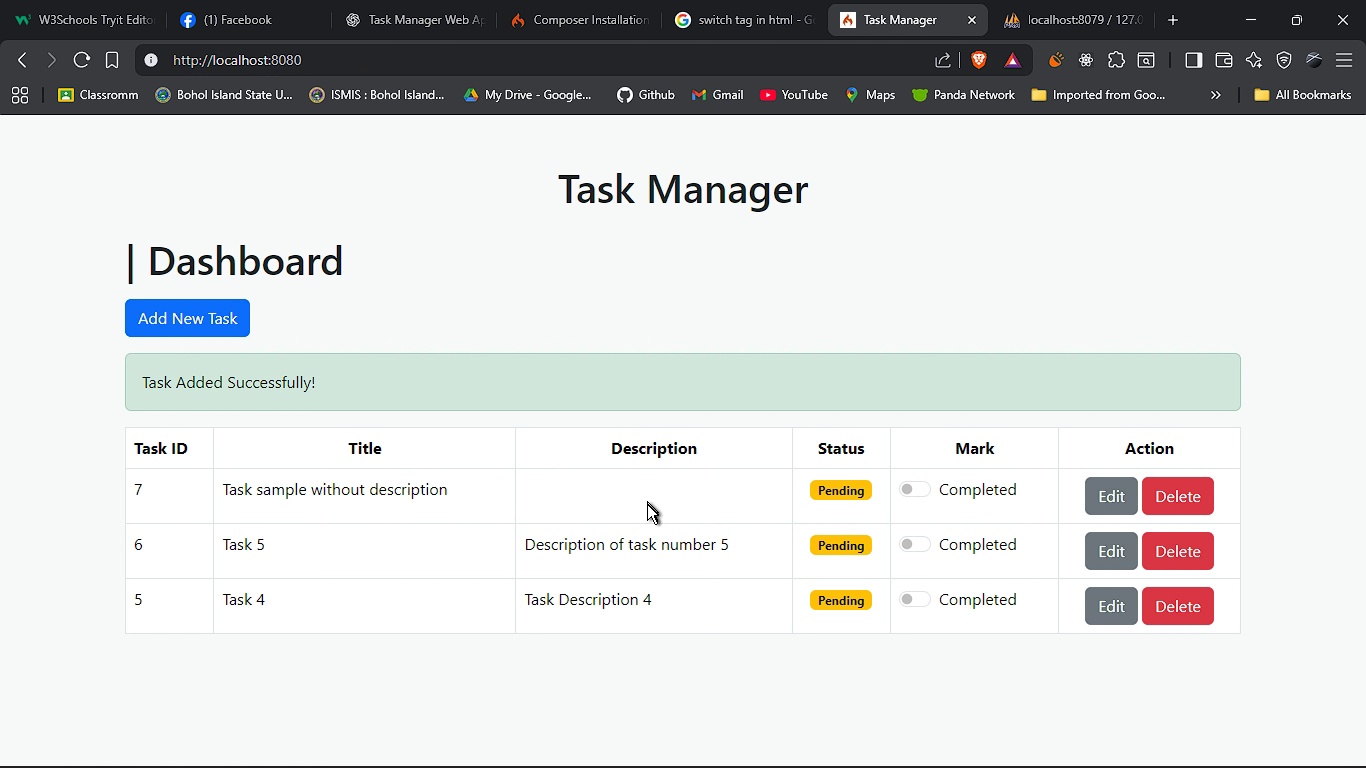 
left_click([1019, 0])
 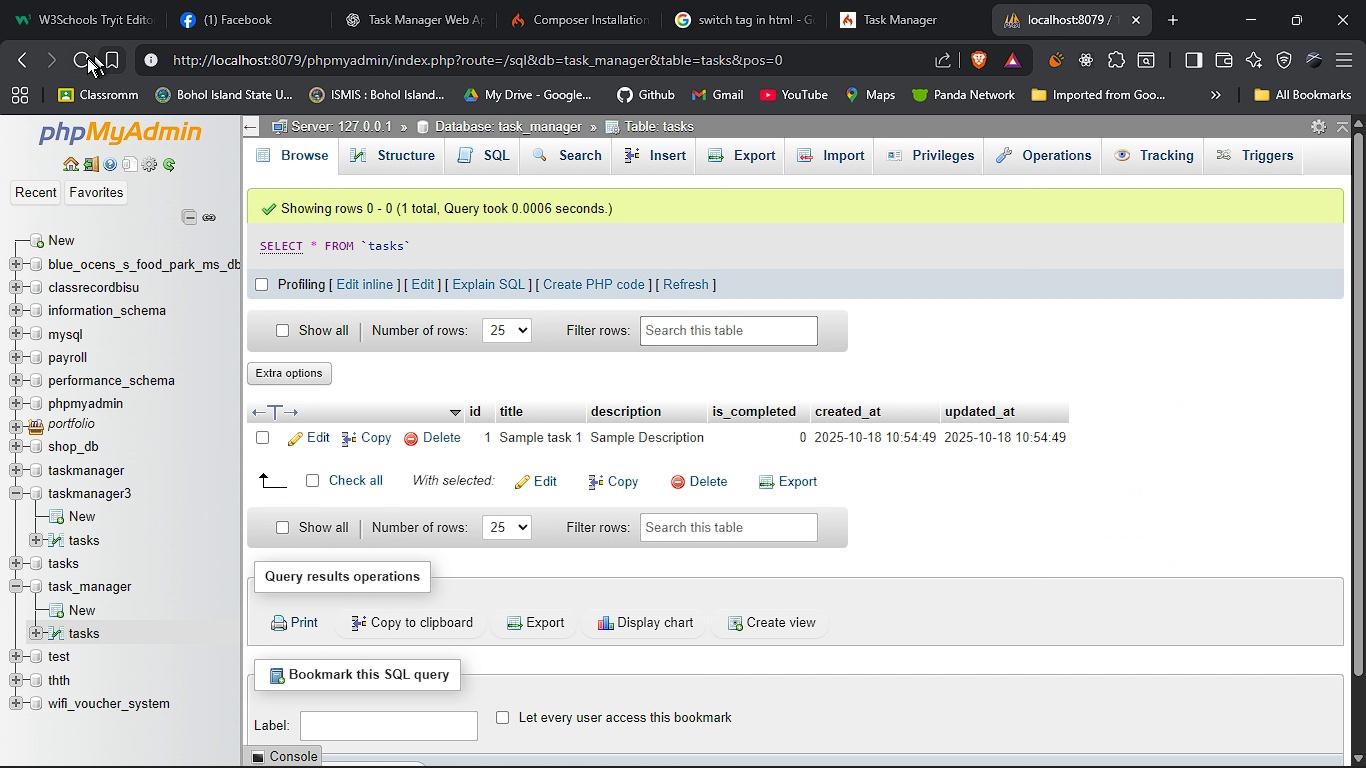 
left_click([81, 61])
 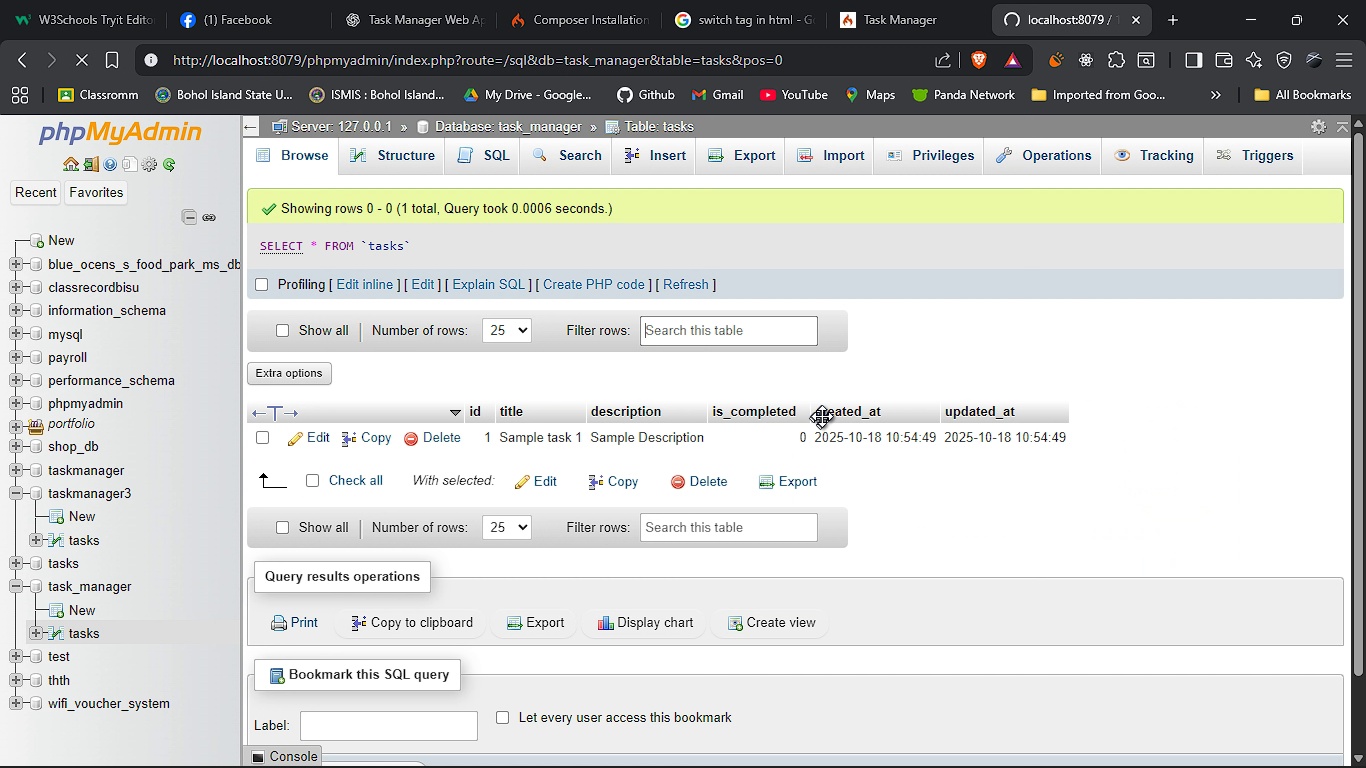 
mouse_move([1032, 40])
 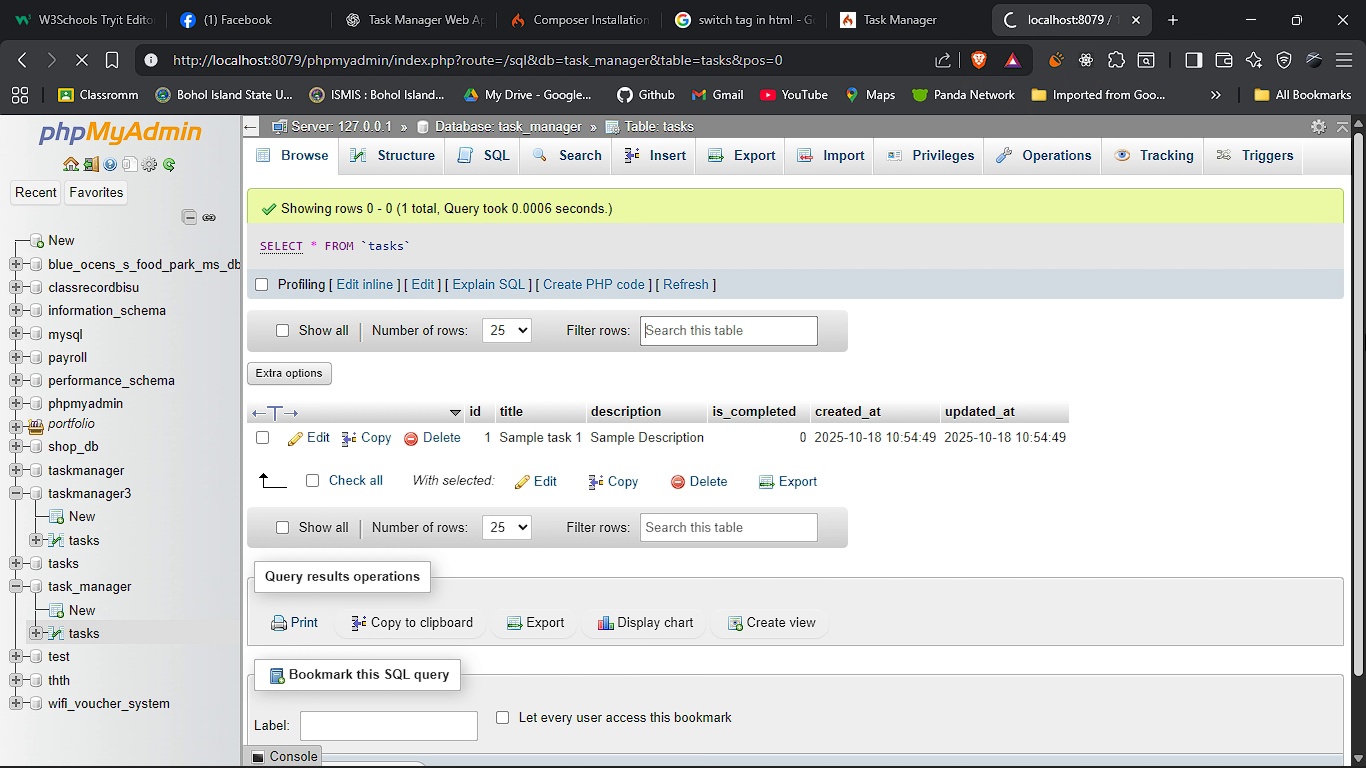 
left_click_drag(start_coordinate=[1365, 334], to_coordinate=[1365, 304])
 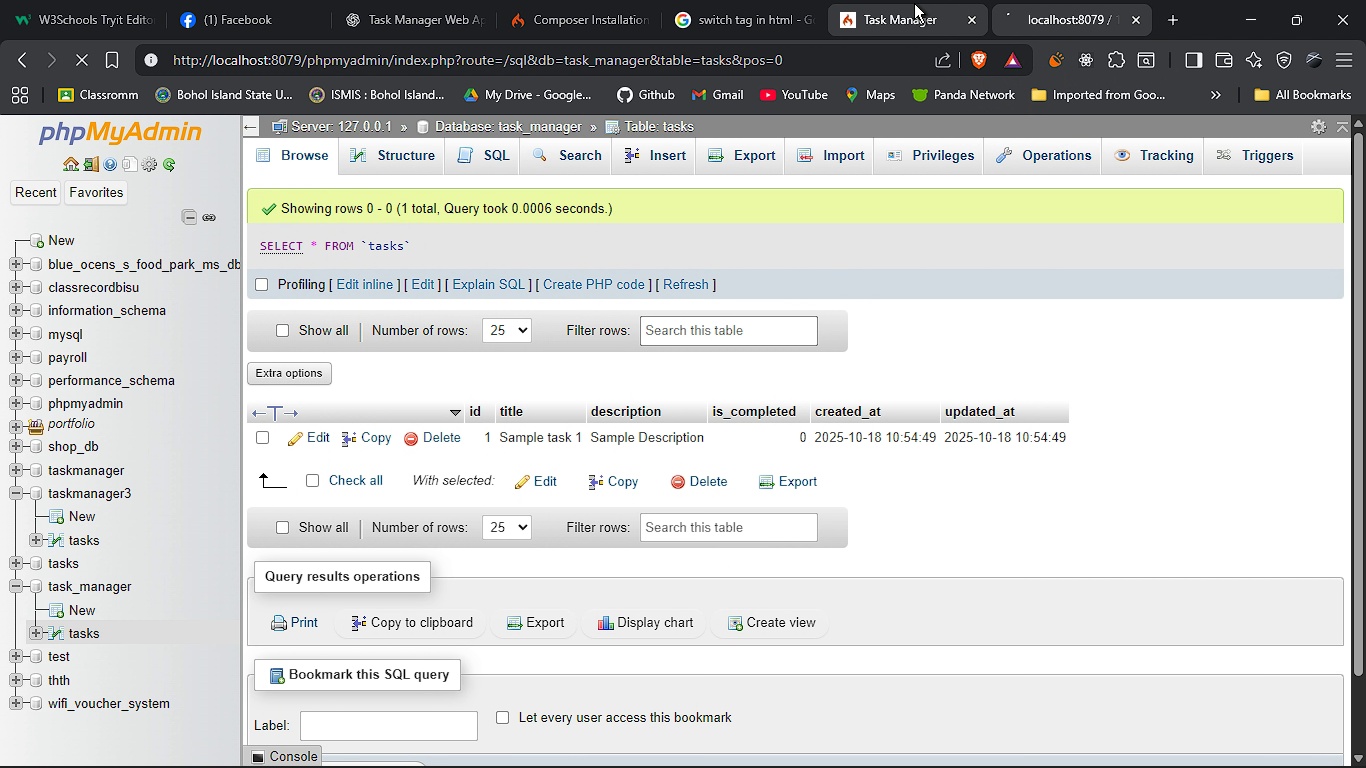 
left_click([914, 3])
 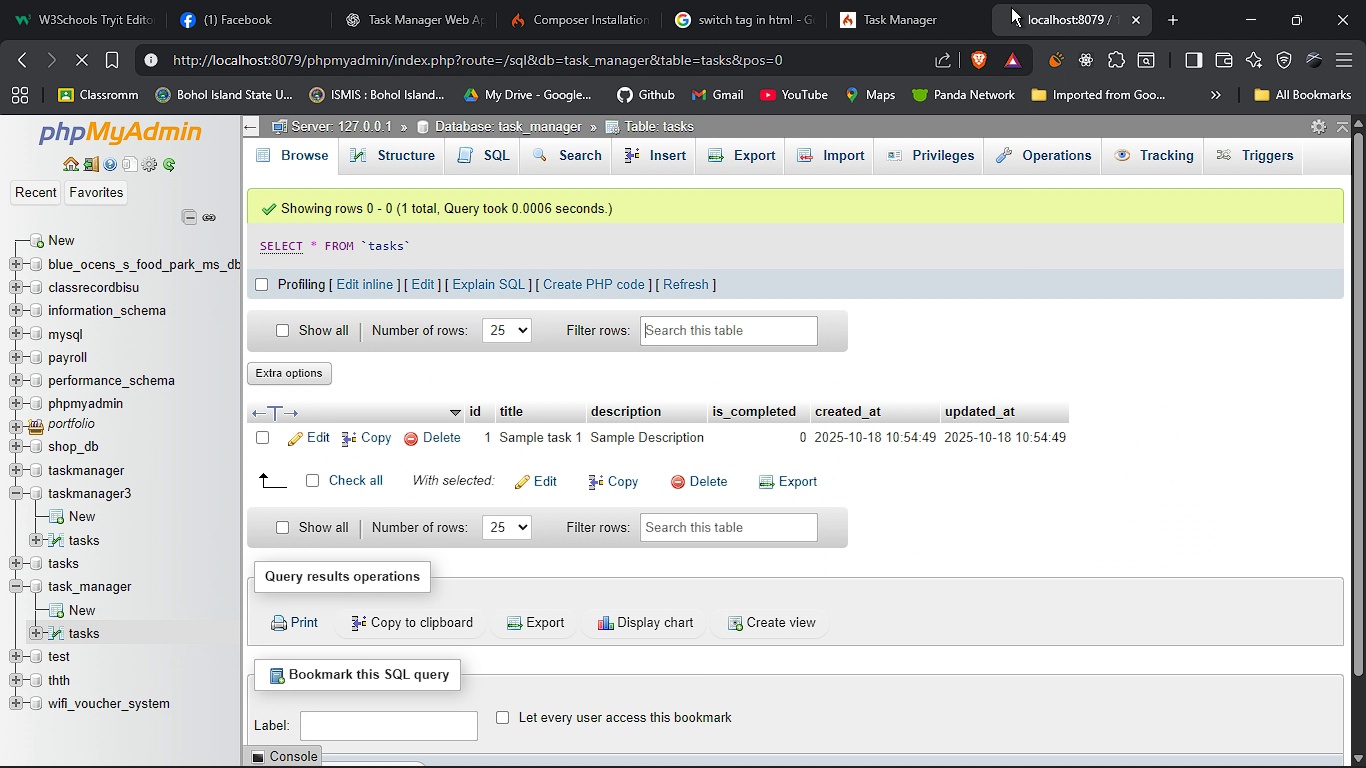 
left_click([1011, 7])
 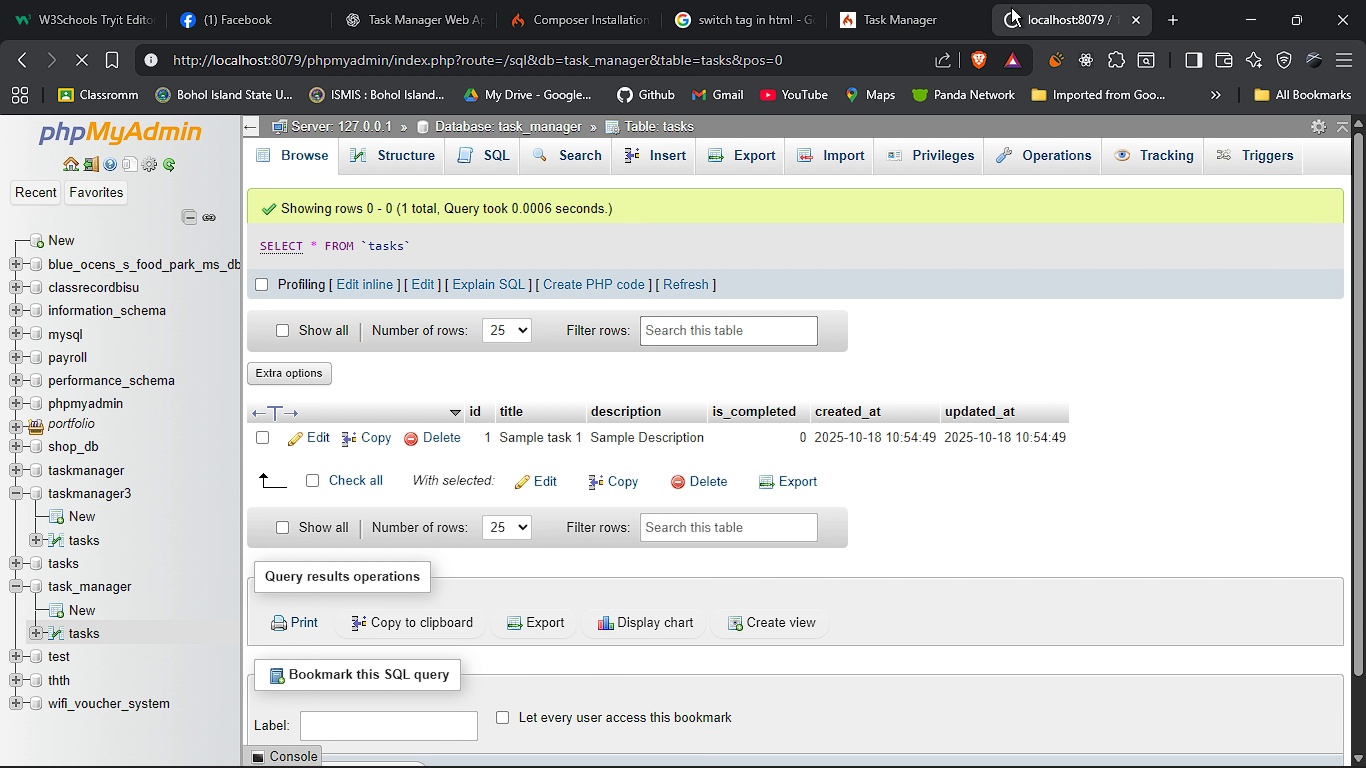 
wait(7.81)
 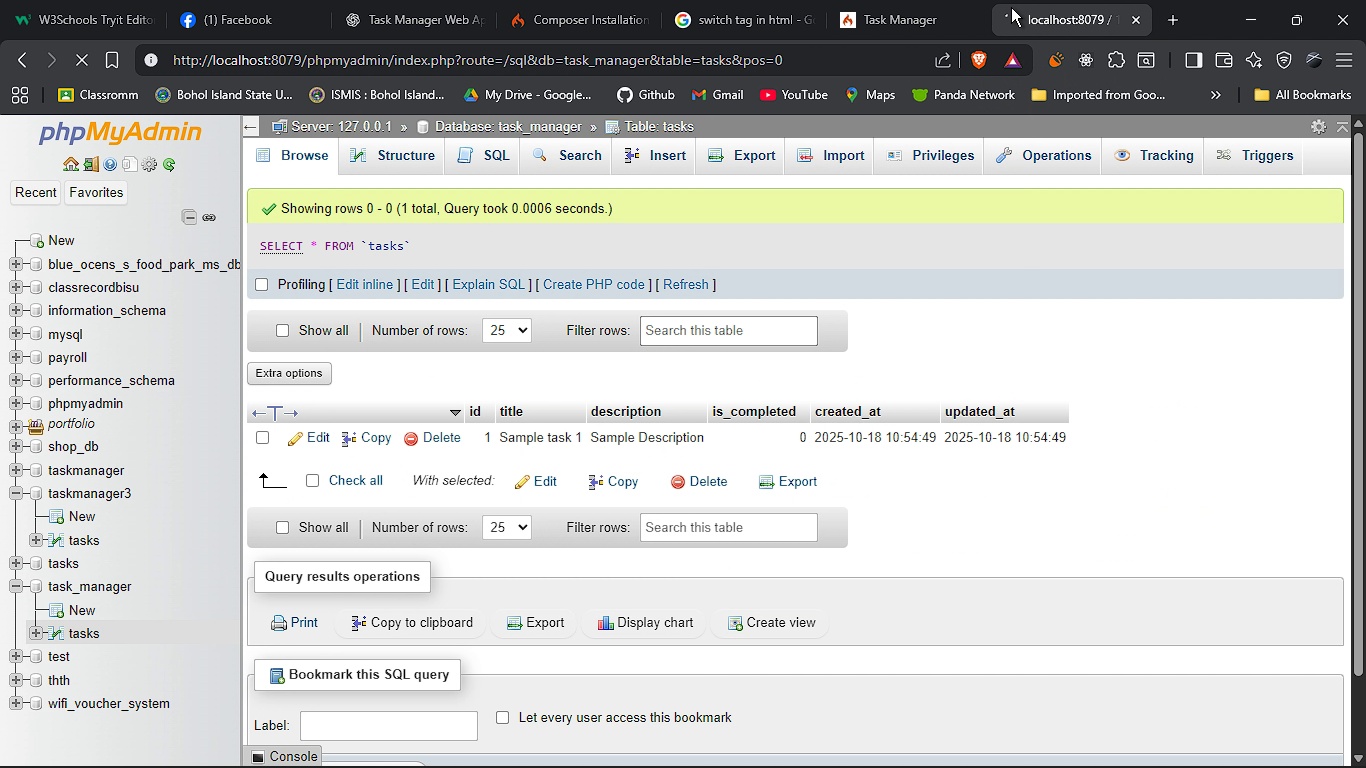 
left_click([935, 749])
 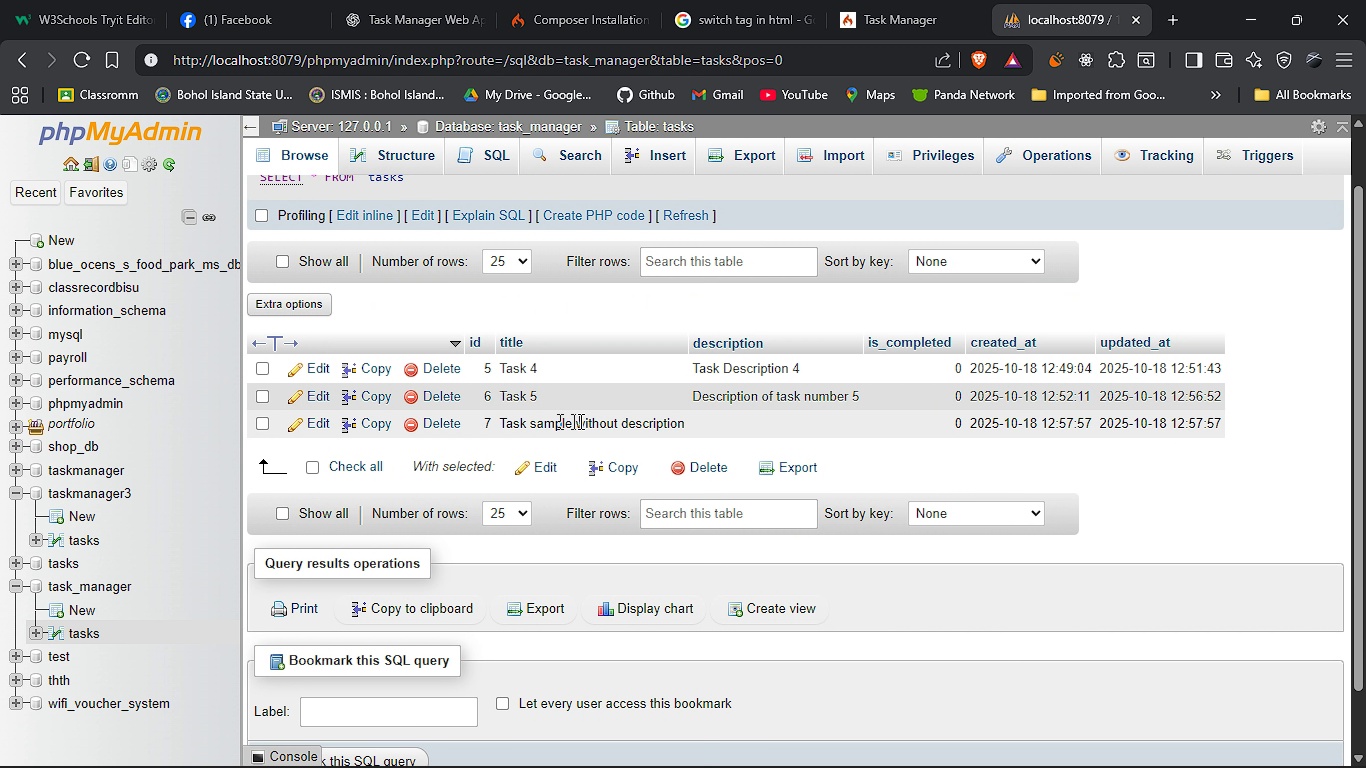 
wait(14.95)
 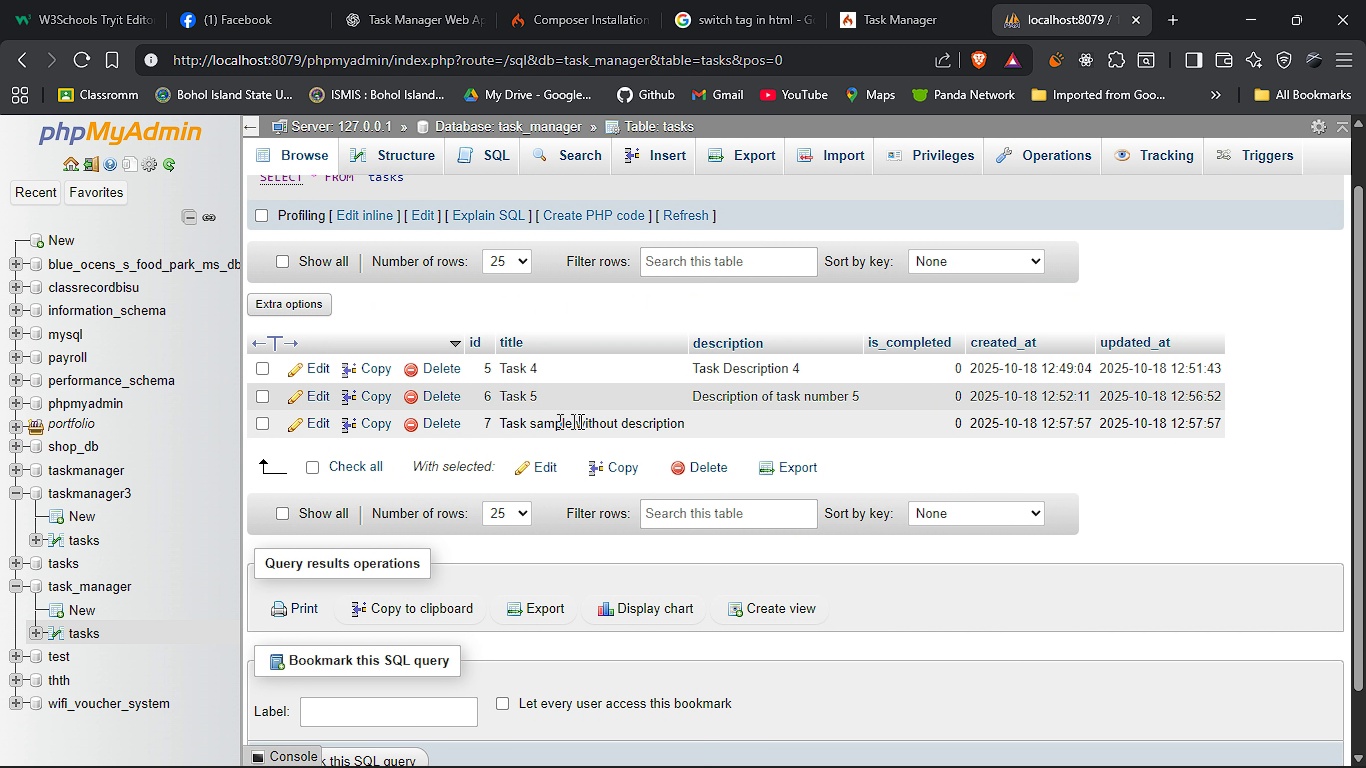 
left_click([848, 32])
 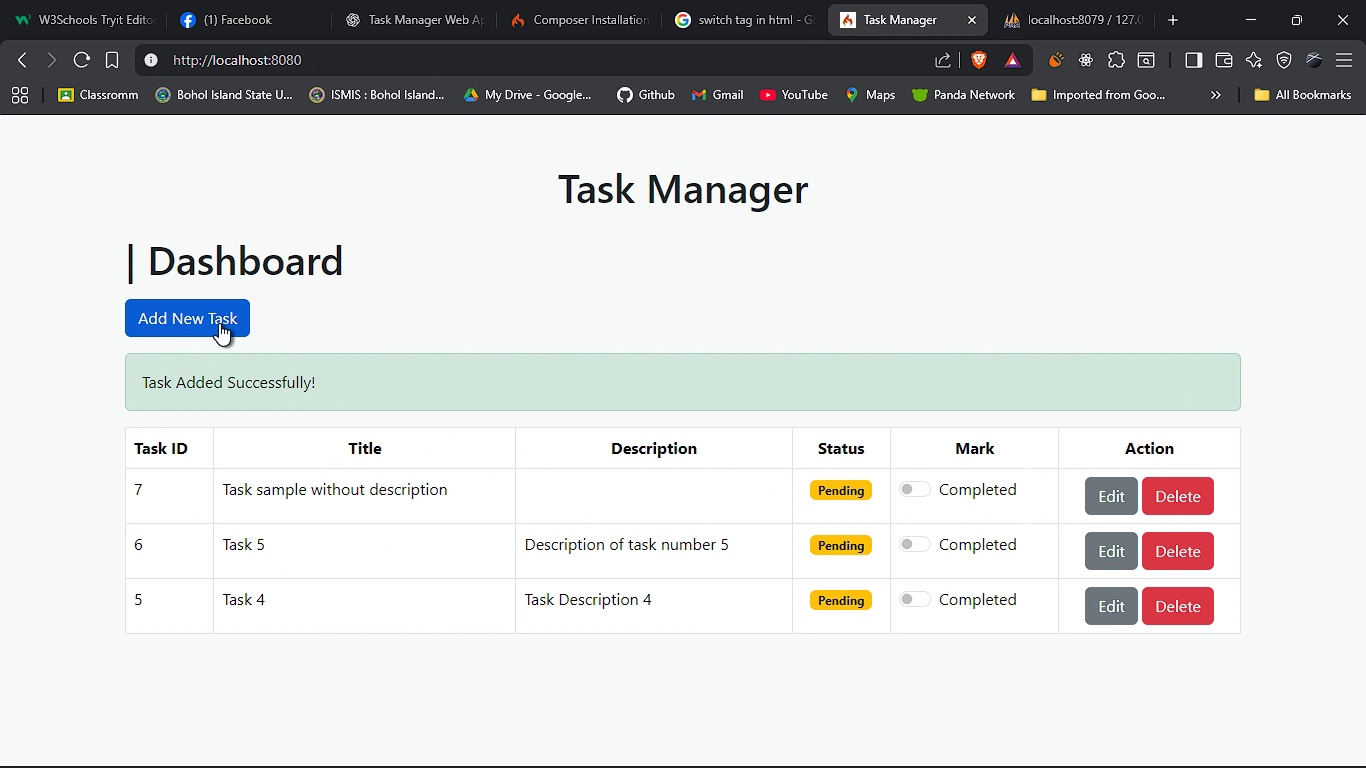 
left_click([219, 323])
 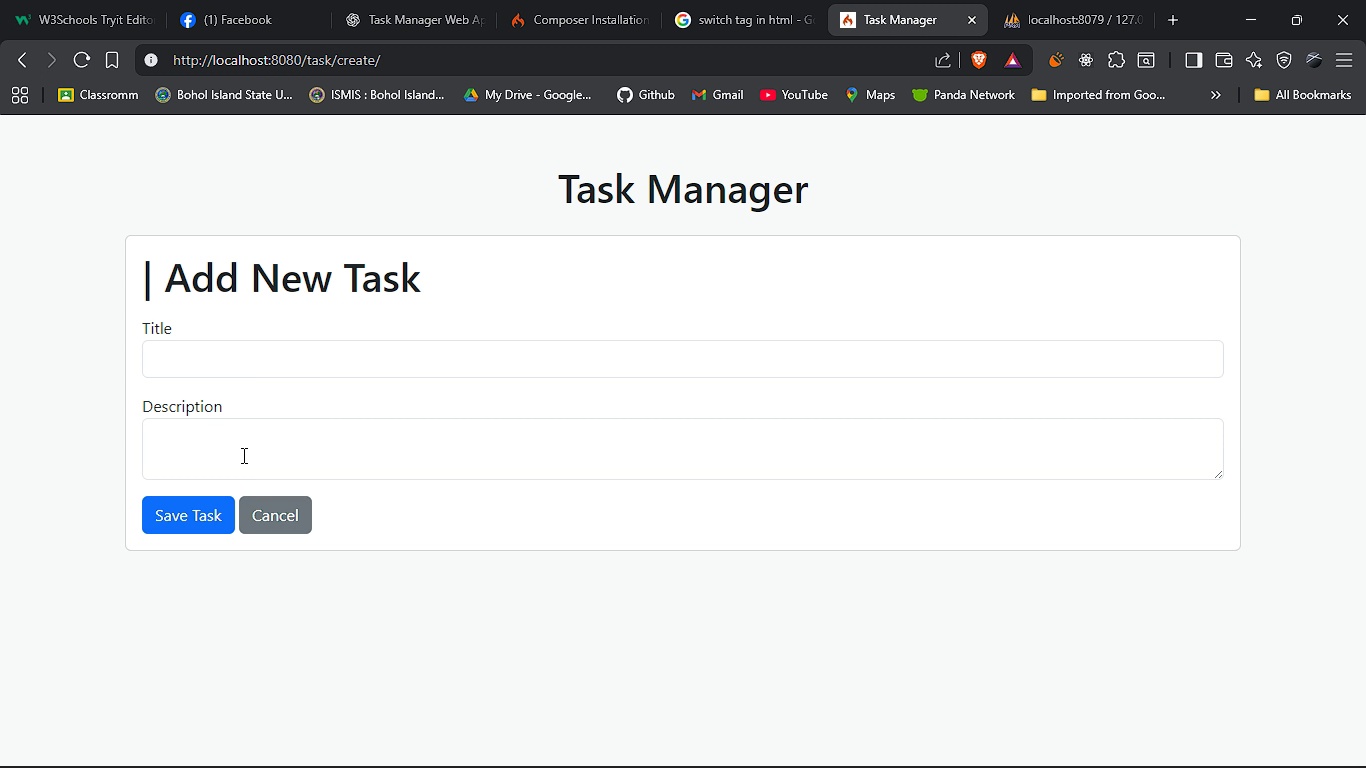 
left_click([242, 455])
 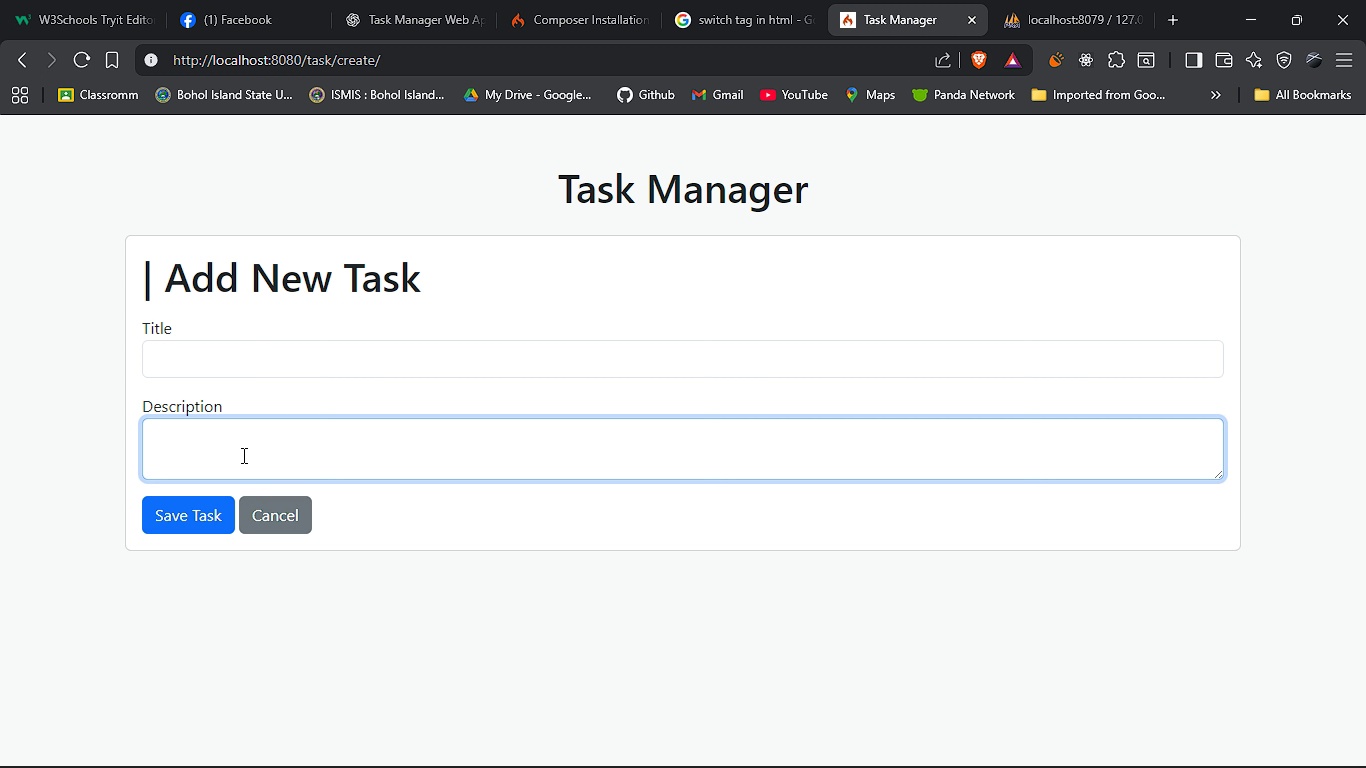 
type(Sam)
key(Backspace)
key(Backspace)
key(Backspace)
type(Task Sample withou title)
 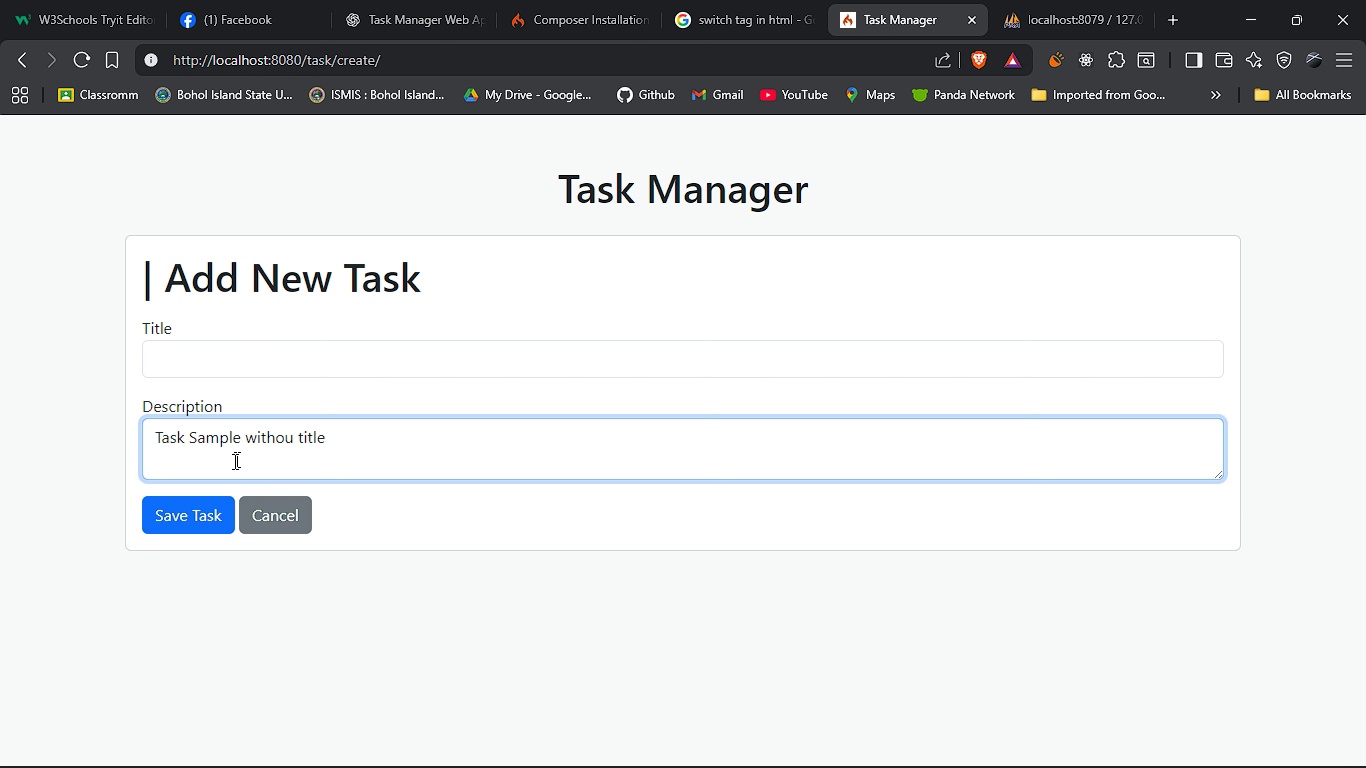 
left_click([183, 518])
 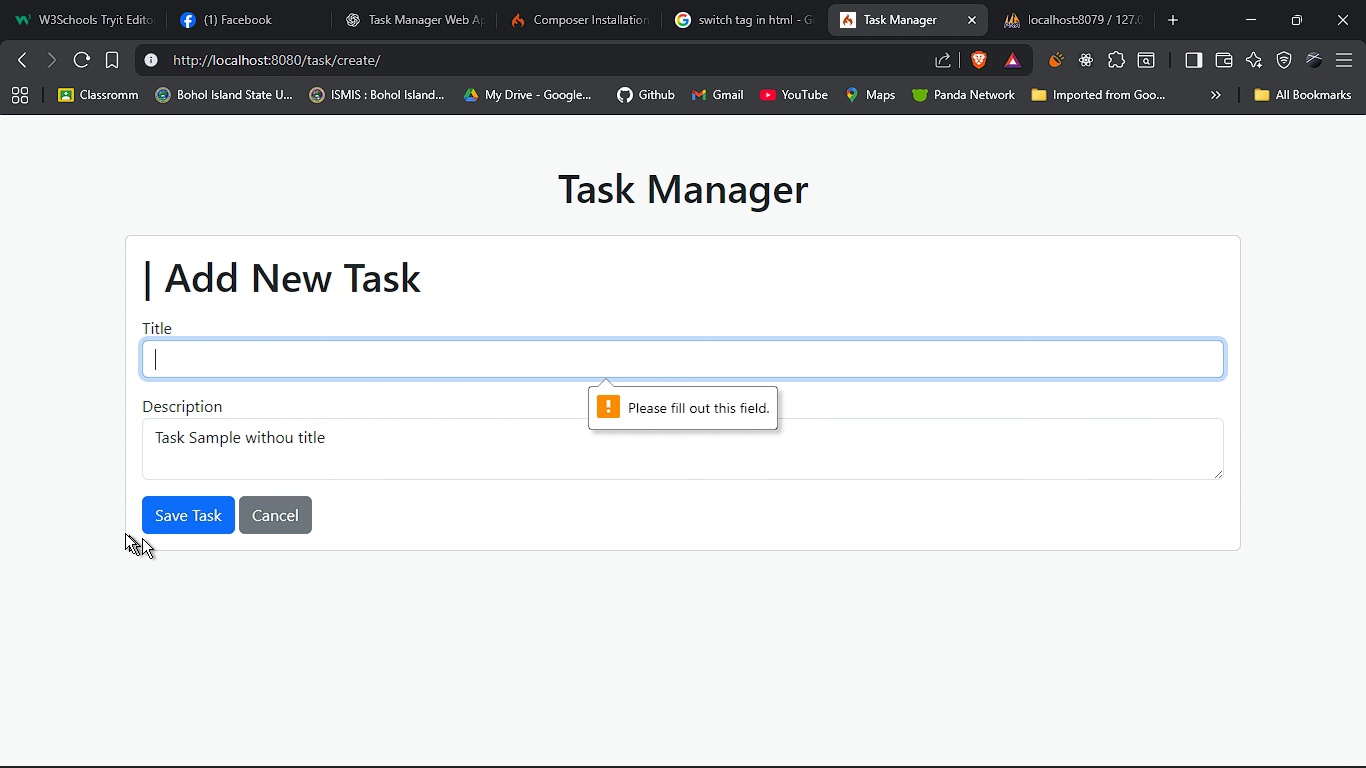 
left_click([169, 525])
 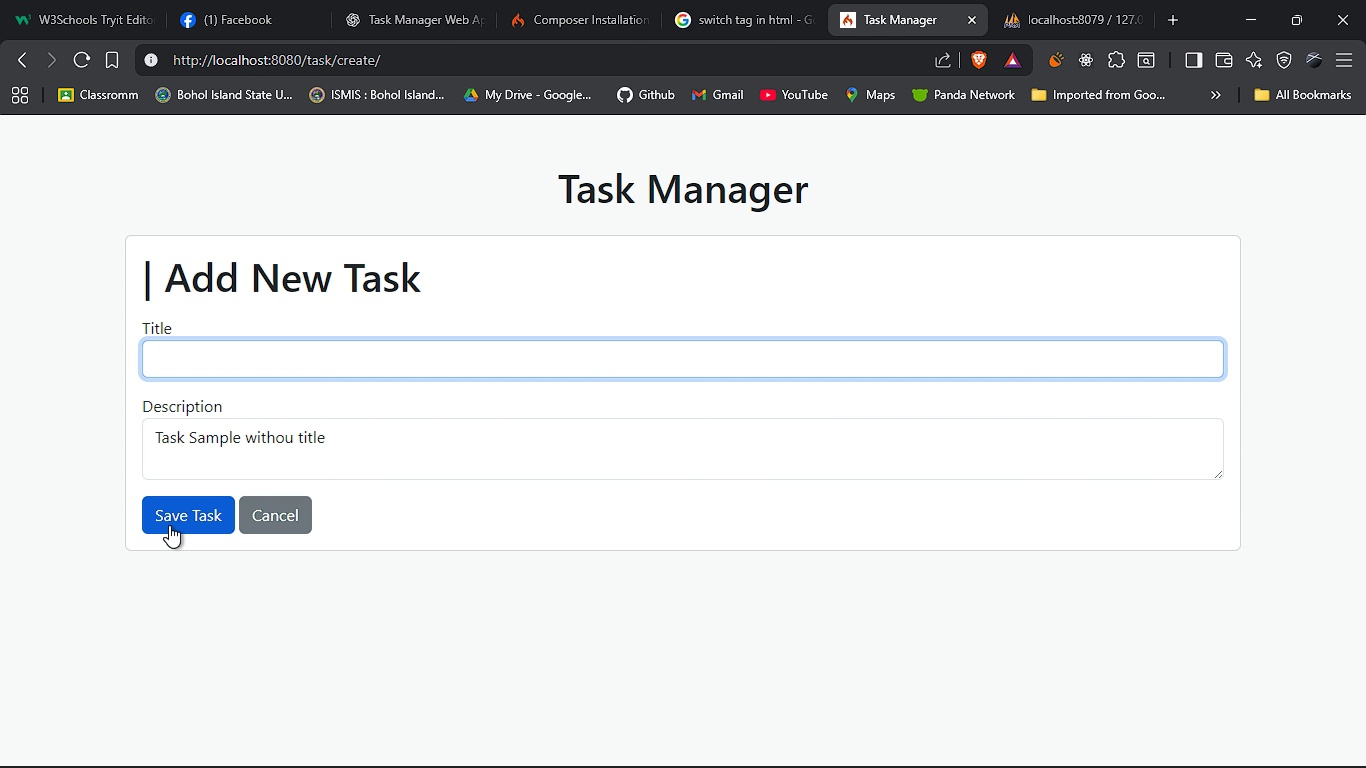 
left_click([169, 525])
 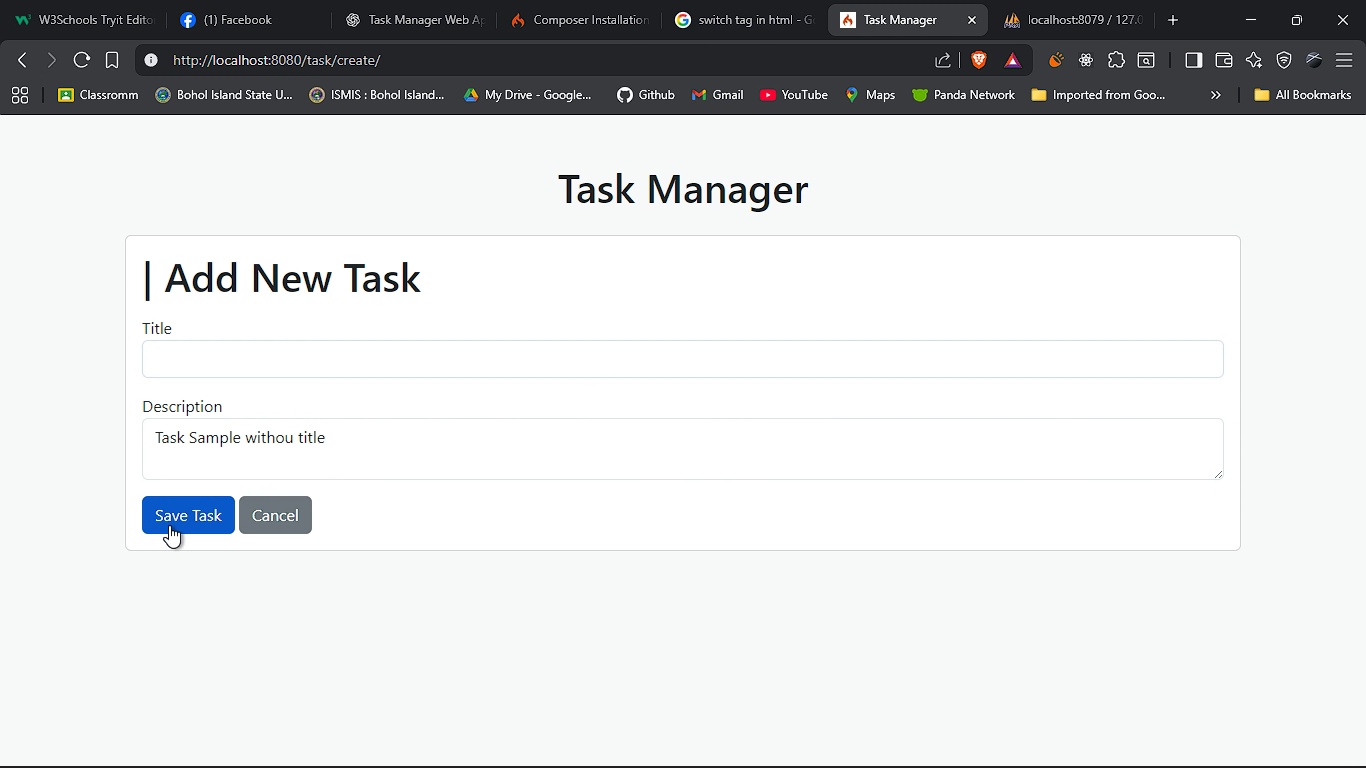 
left_click([169, 525])
 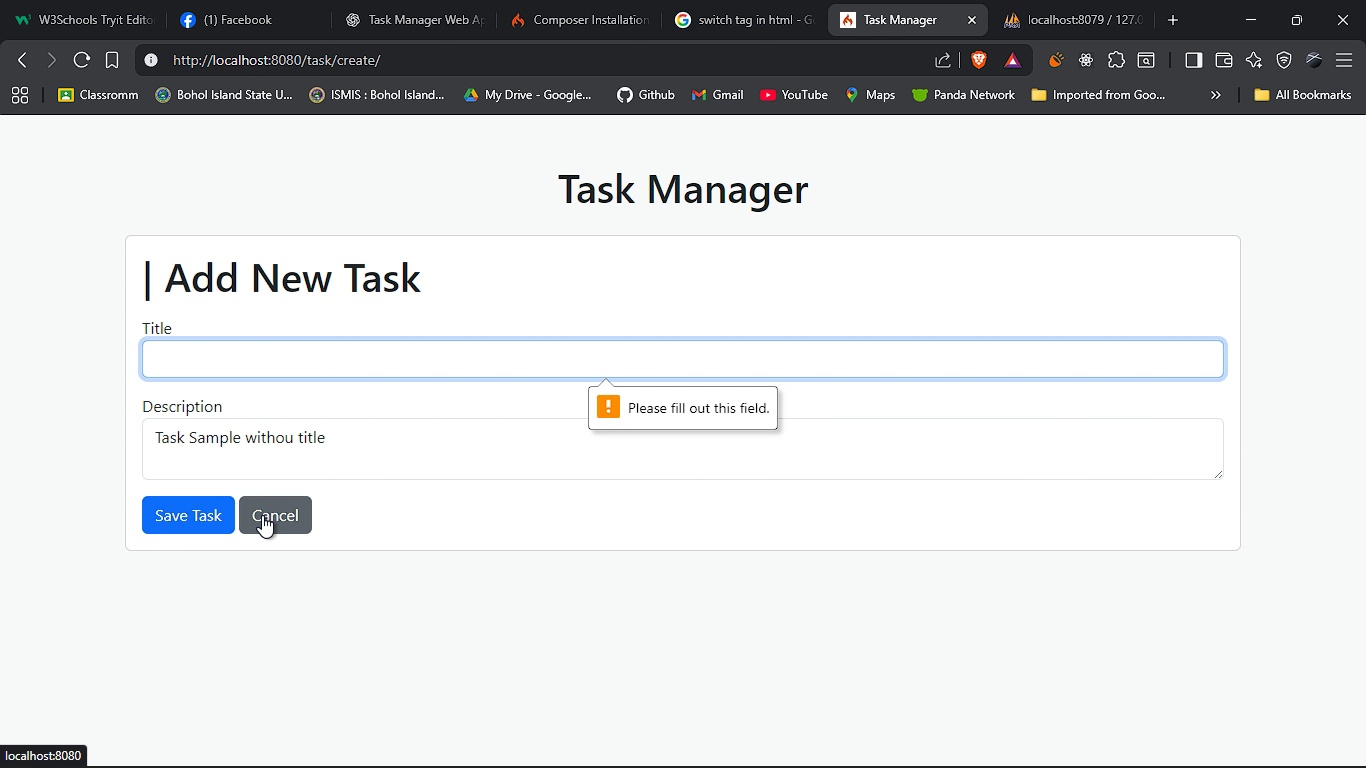 
left_click([262, 515])
 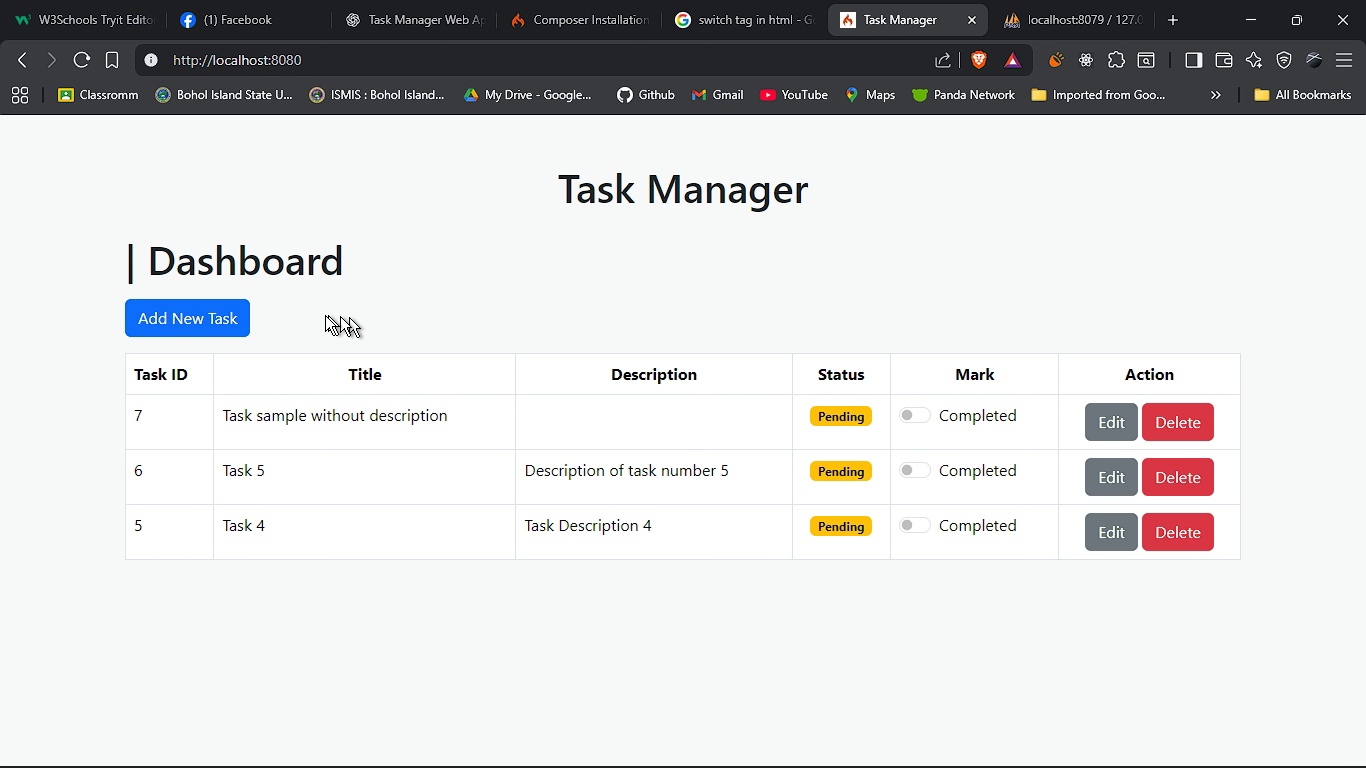 
left_click([214, 321])
 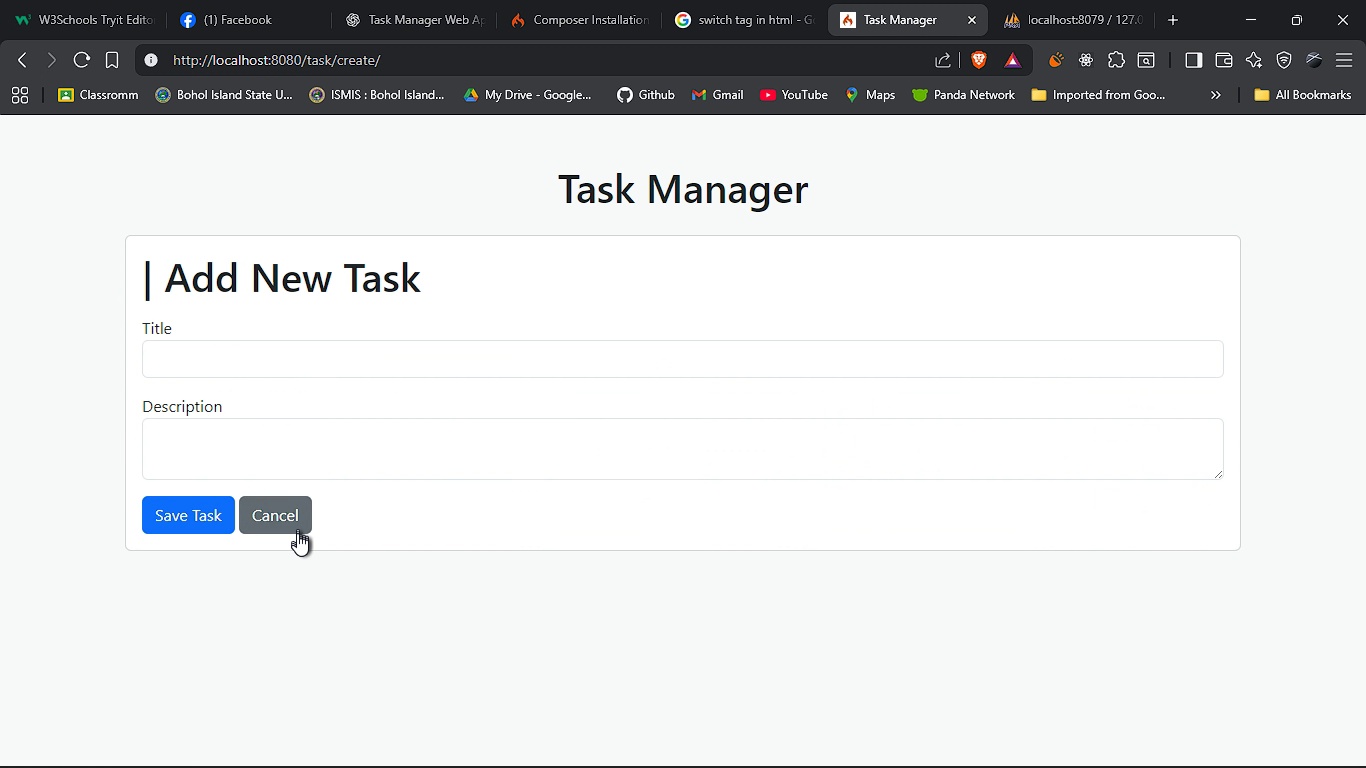 
left_click_drag(start_coordinate=[297, 535], to_coordinate=[301, 519])
 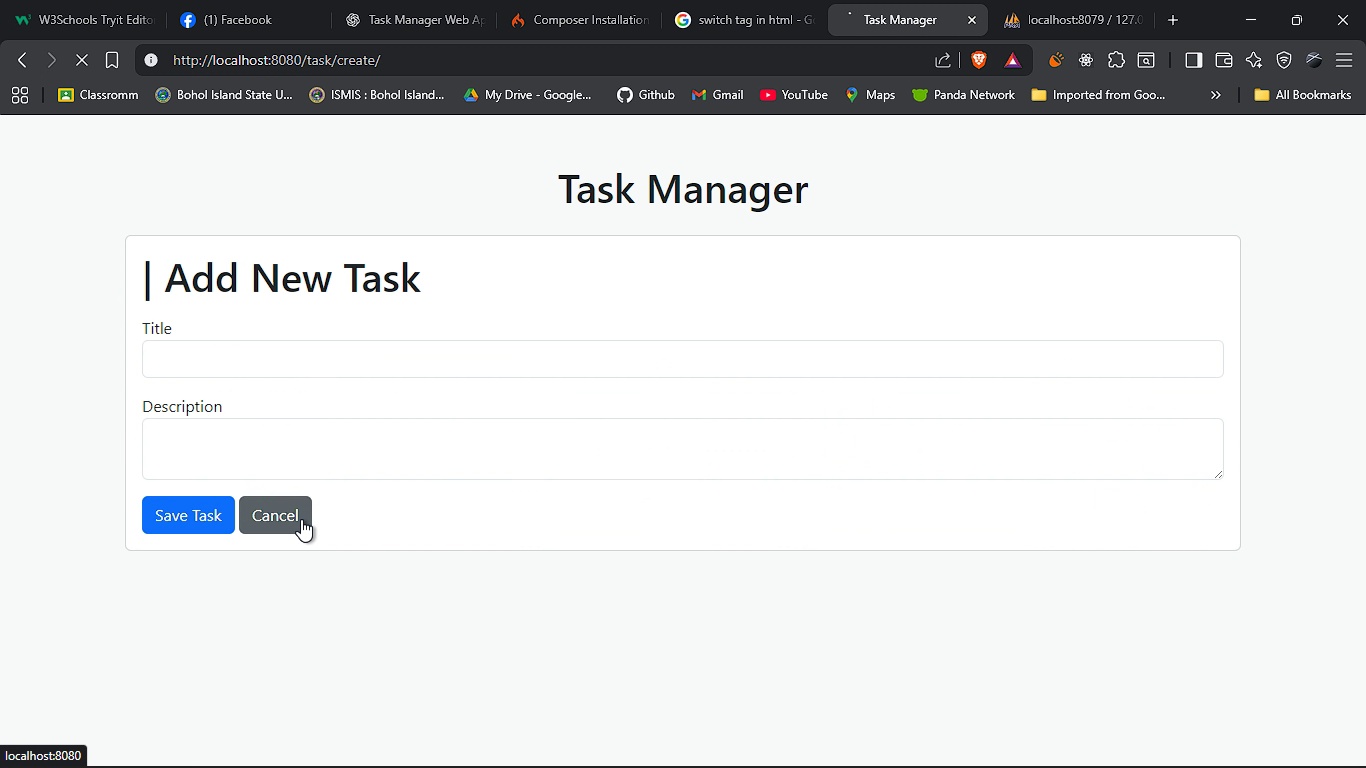 
left_click([301, 519])
 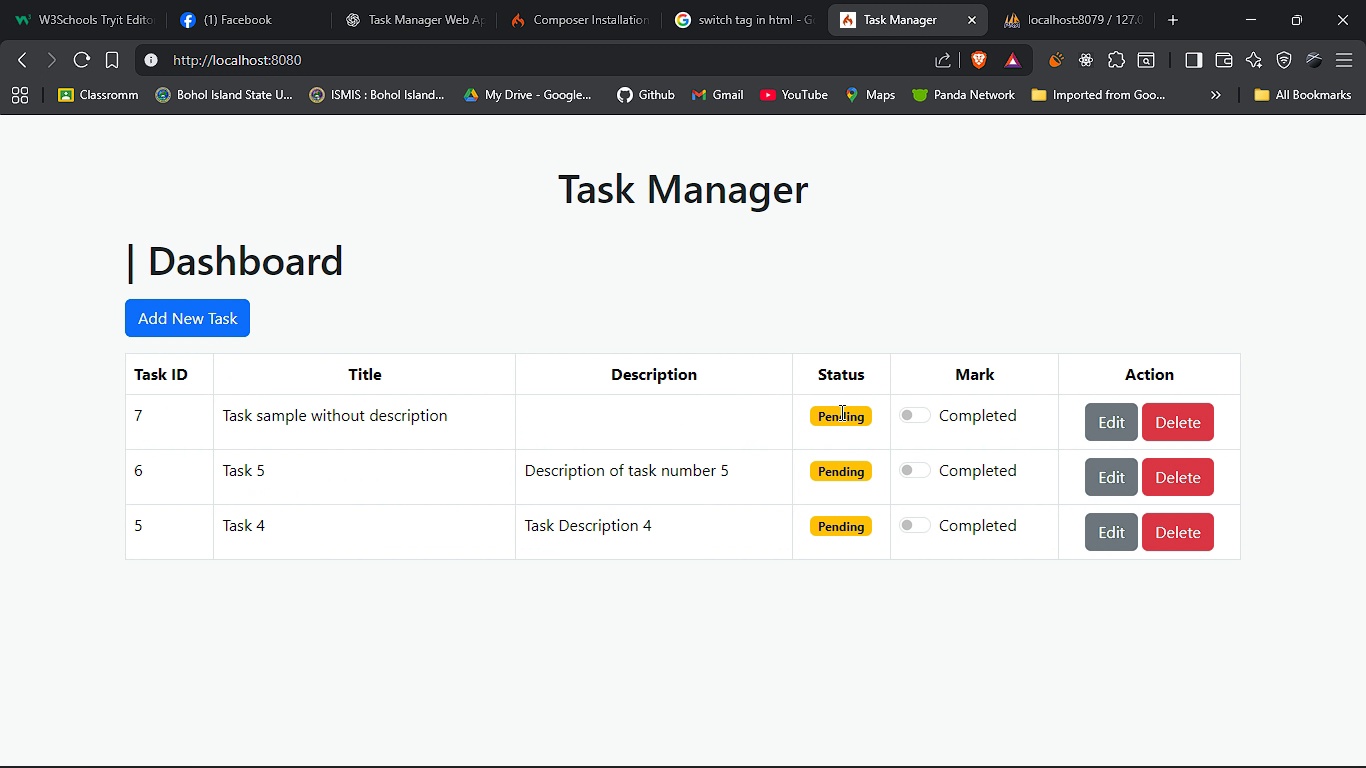 
wait(7.43)
 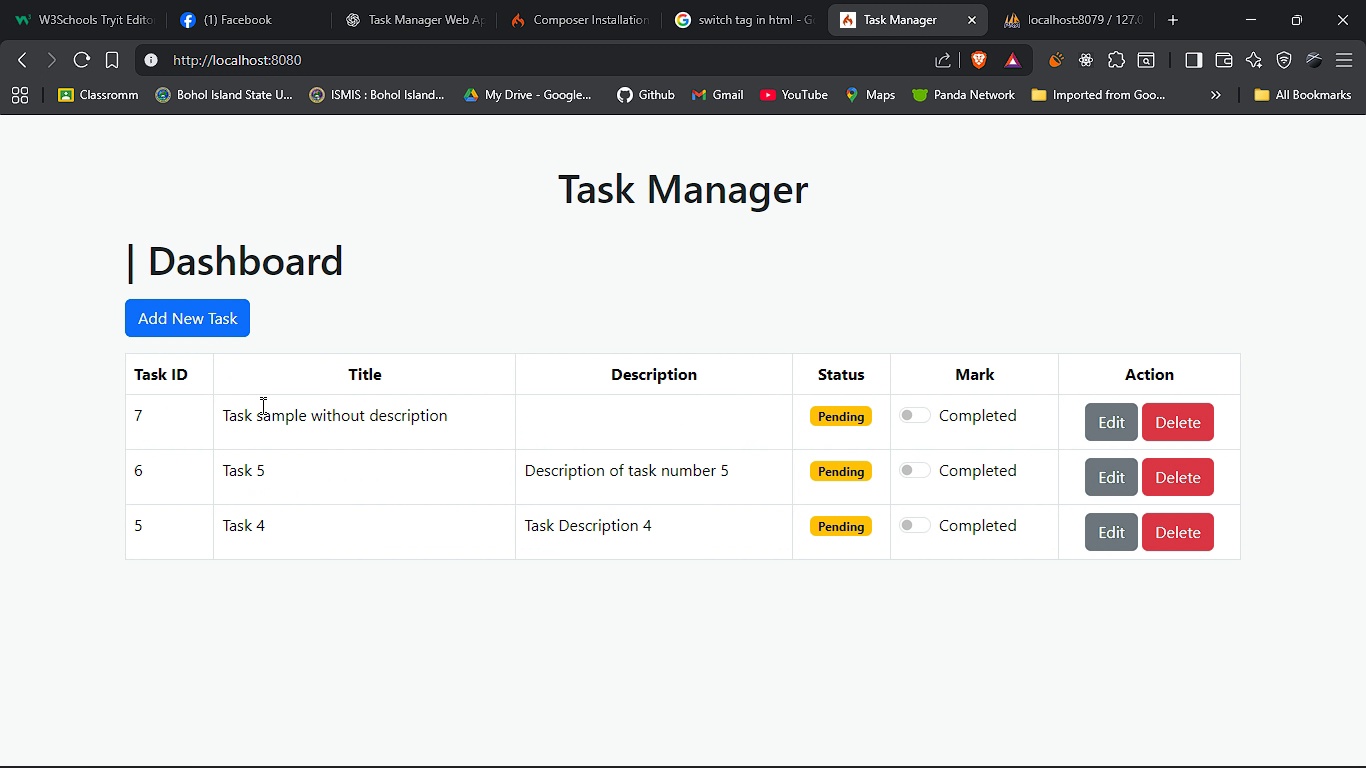 
left_click([1086, 0])
 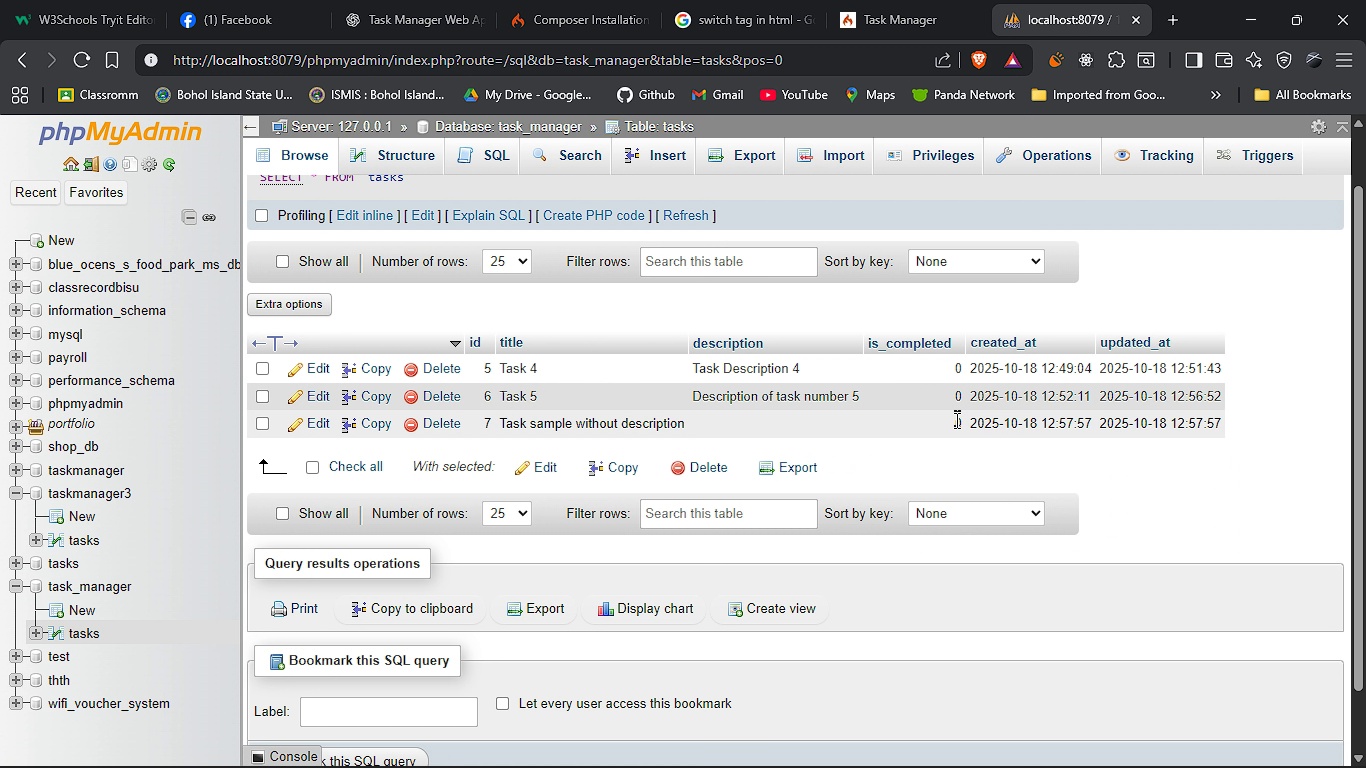 
left_click([863, 0])
 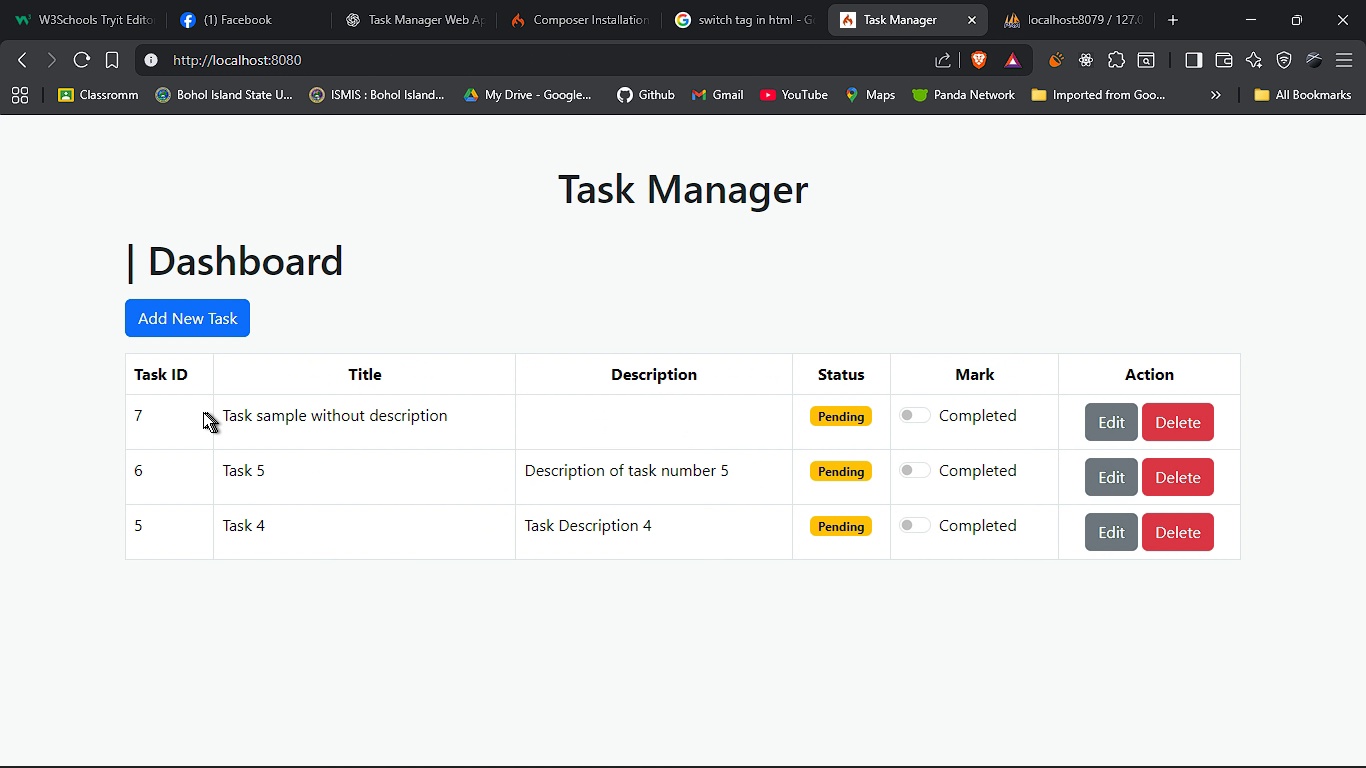 
left_click_drag(start_coordinate=[144, 410], to_coordinate=[122, 411])
 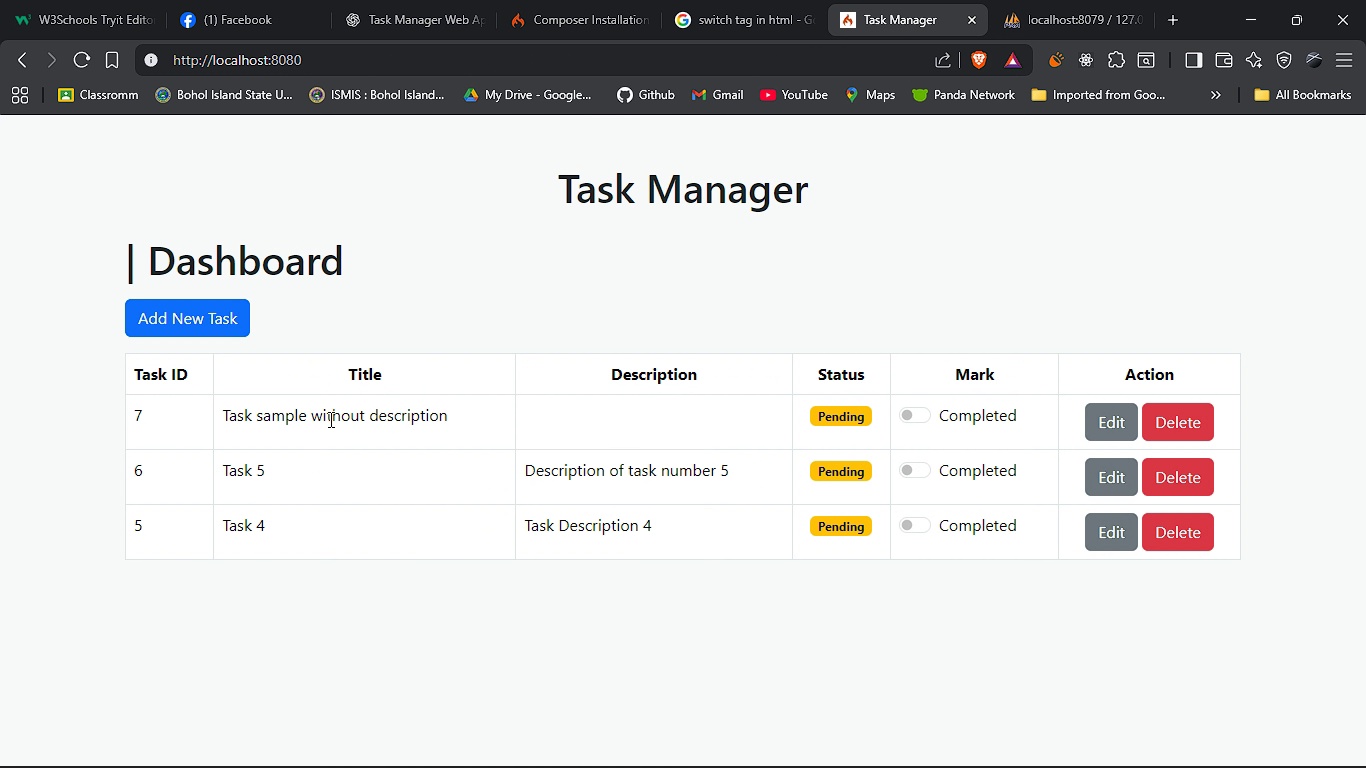 
left_click([329, 419])
 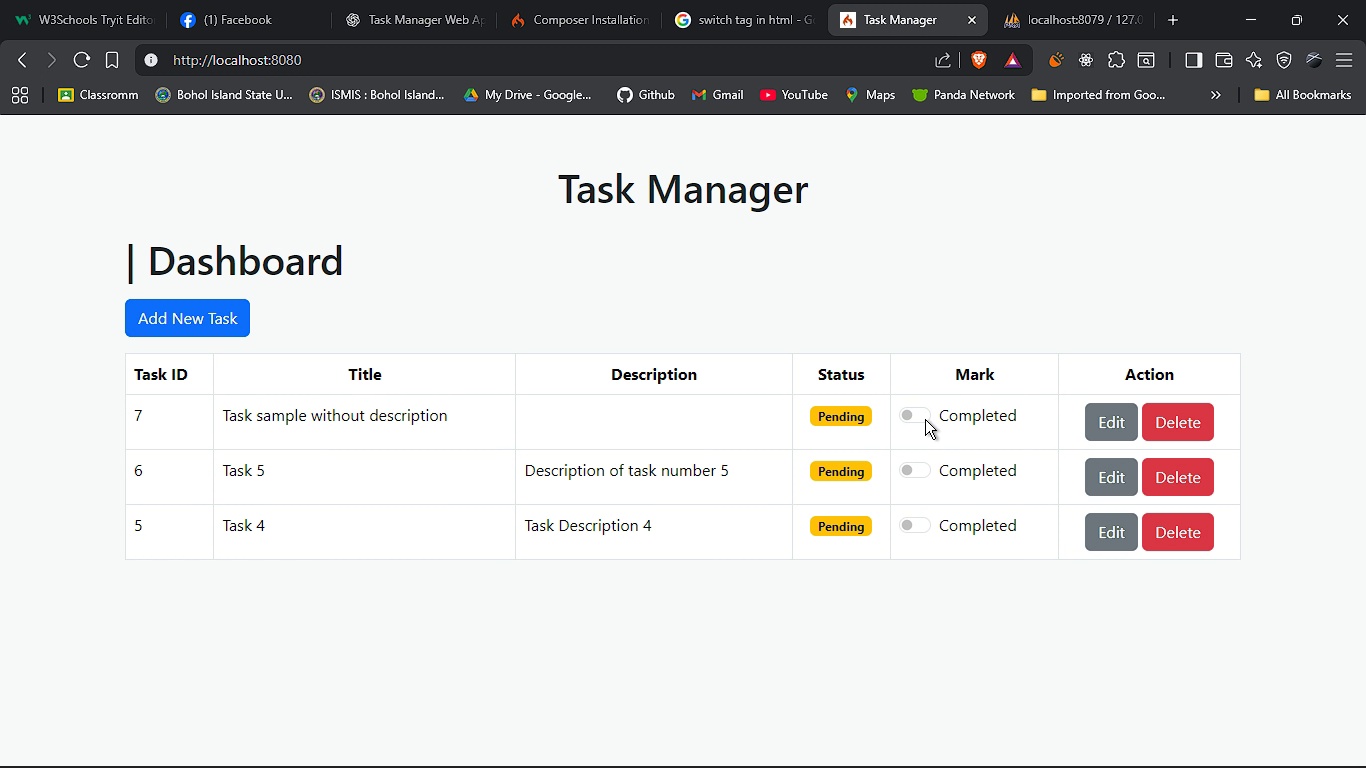 
left_click([925, 419])
 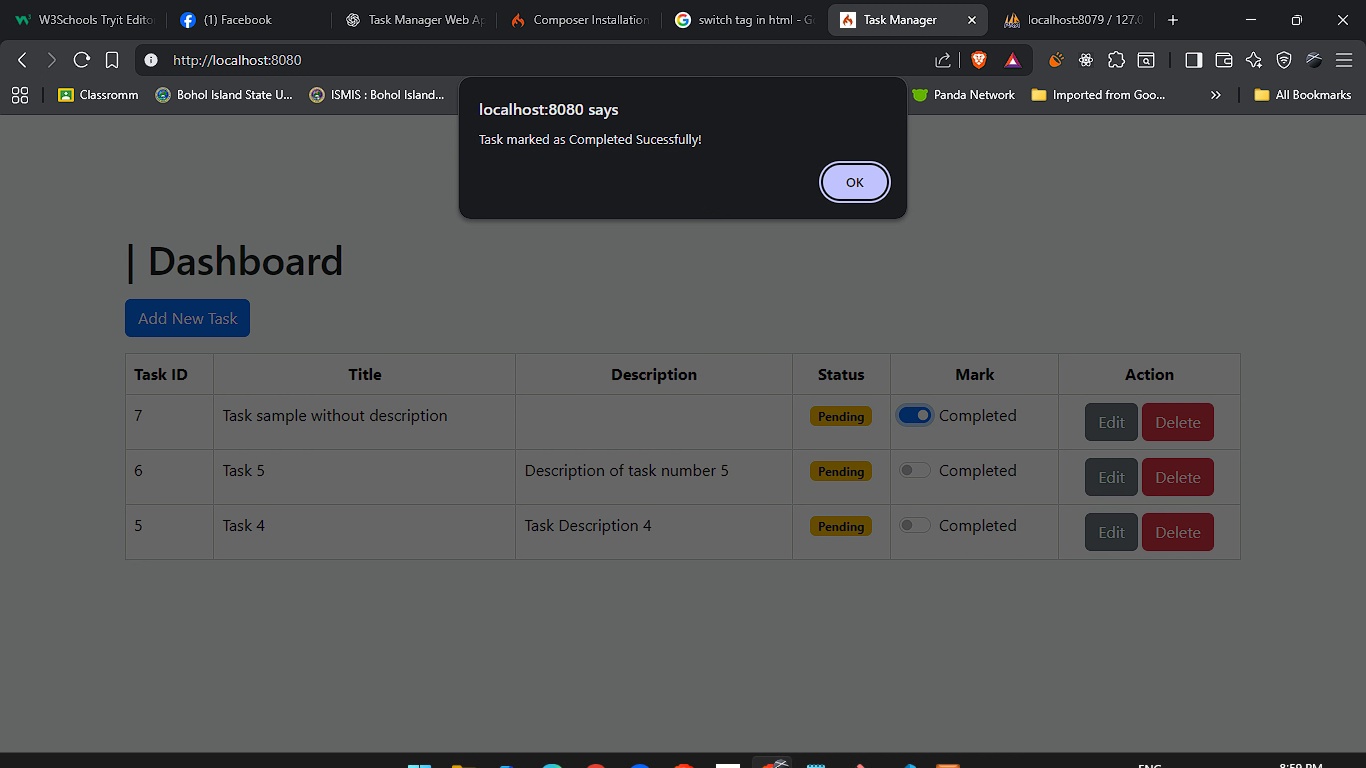 
wait(5.14)
 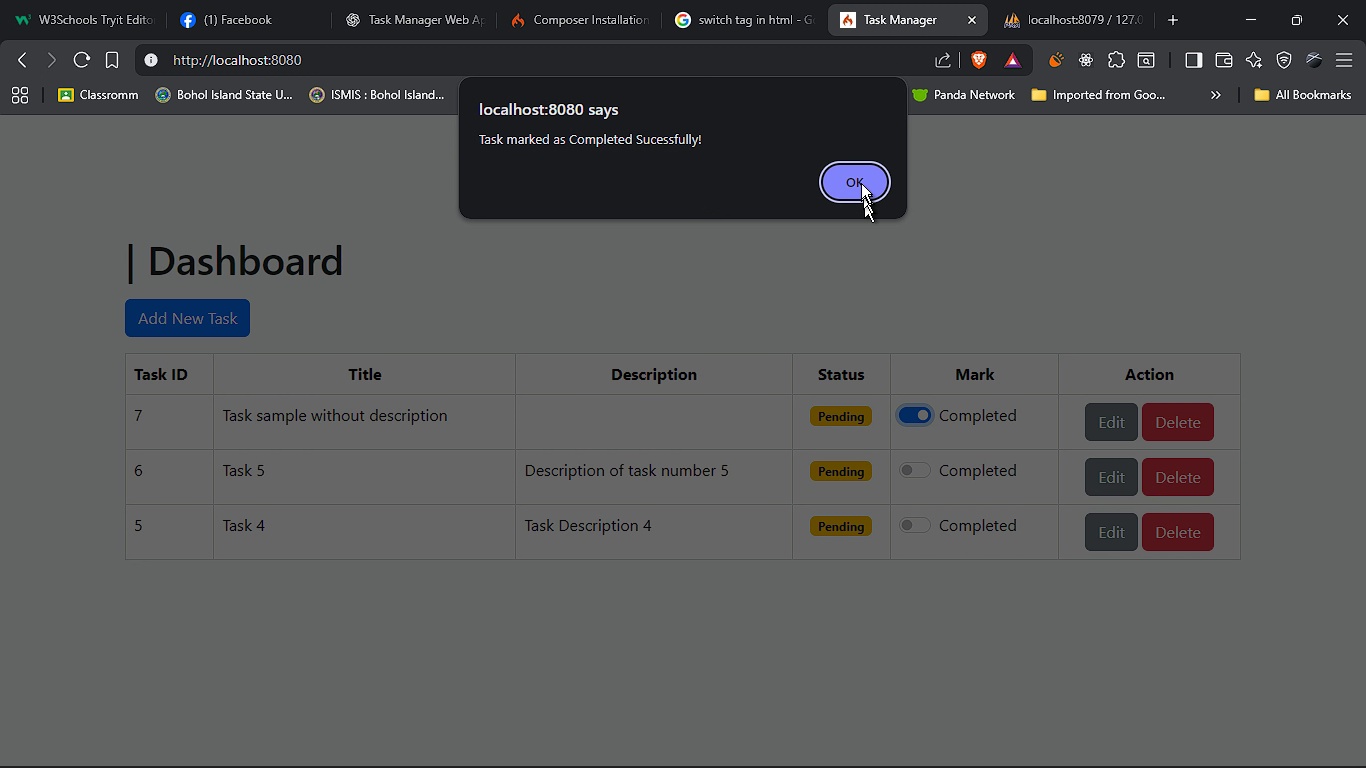 
left_click([897, 754])
 